 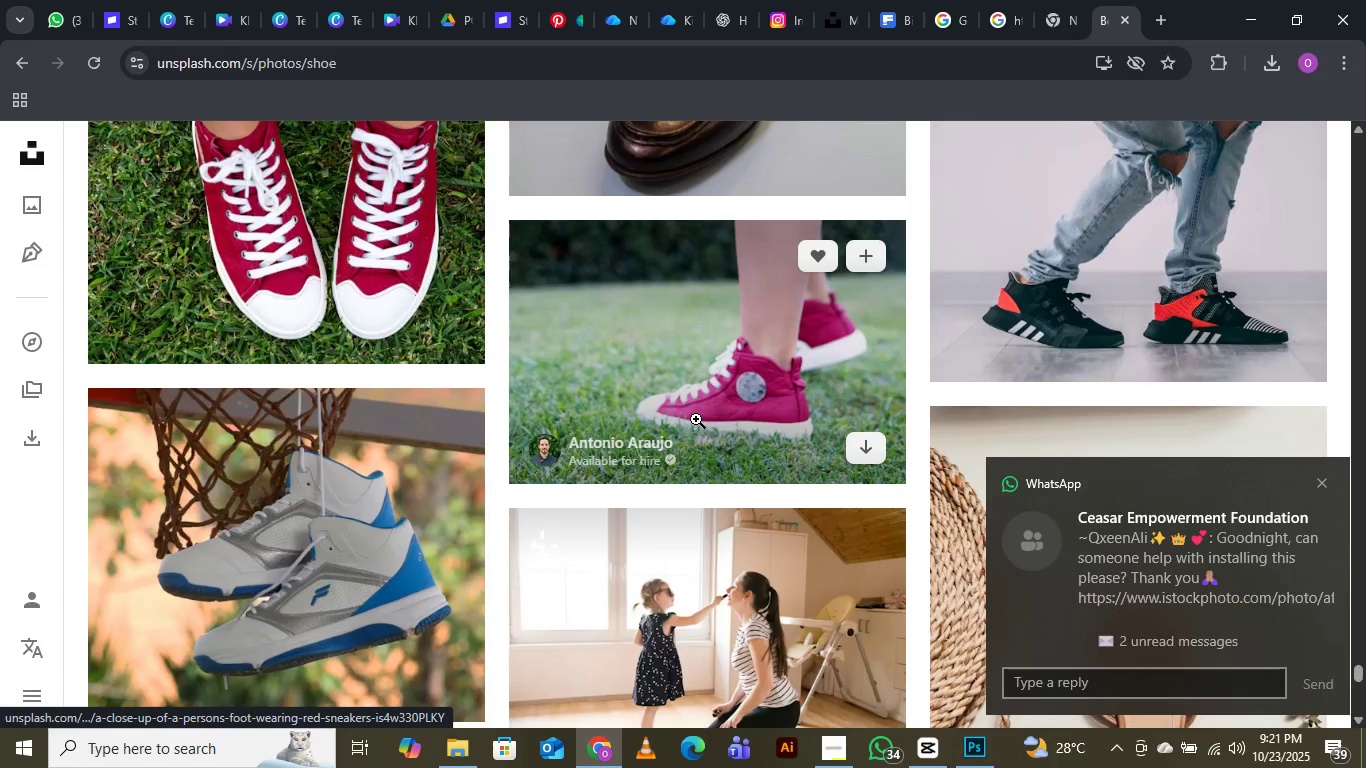 
left_click([1320, 477])
 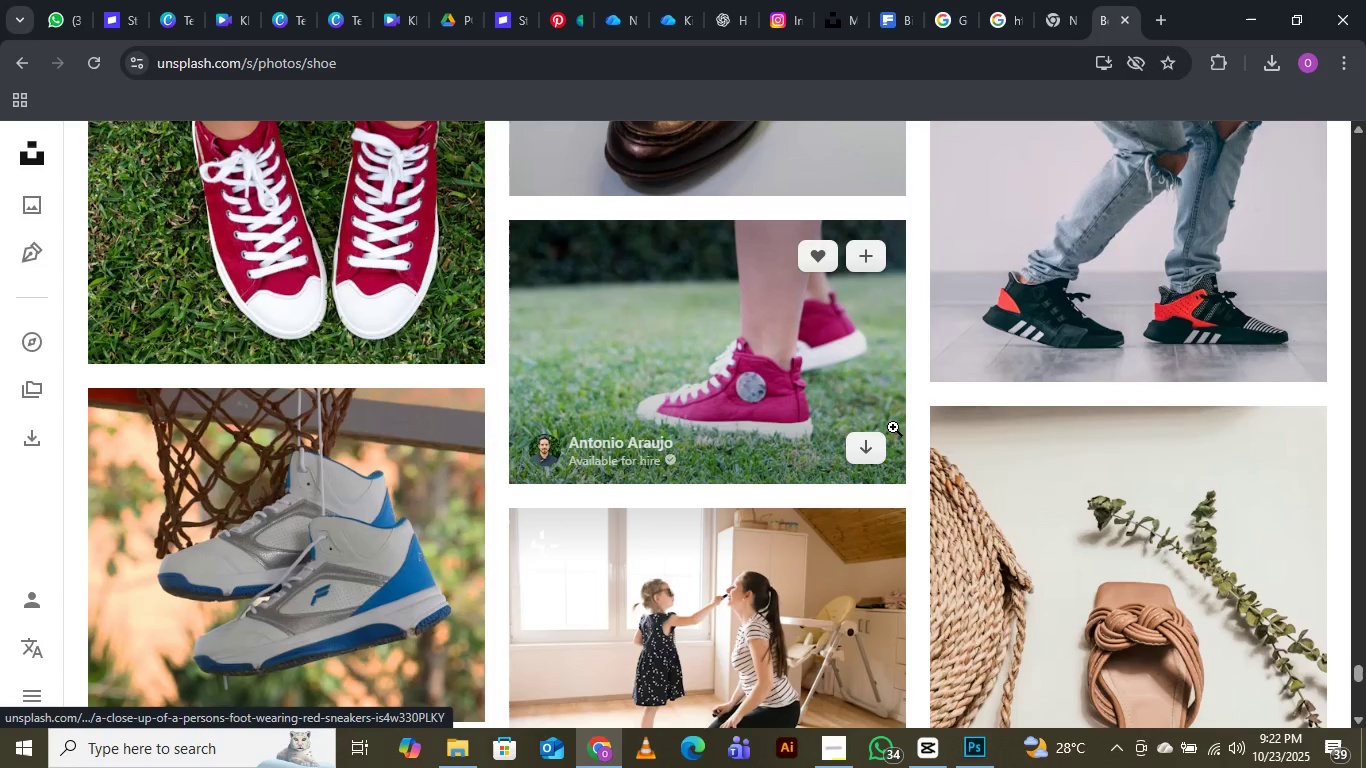 
scroll: coordinate [892, 427], scroll_direction: down, amount: 12.0
 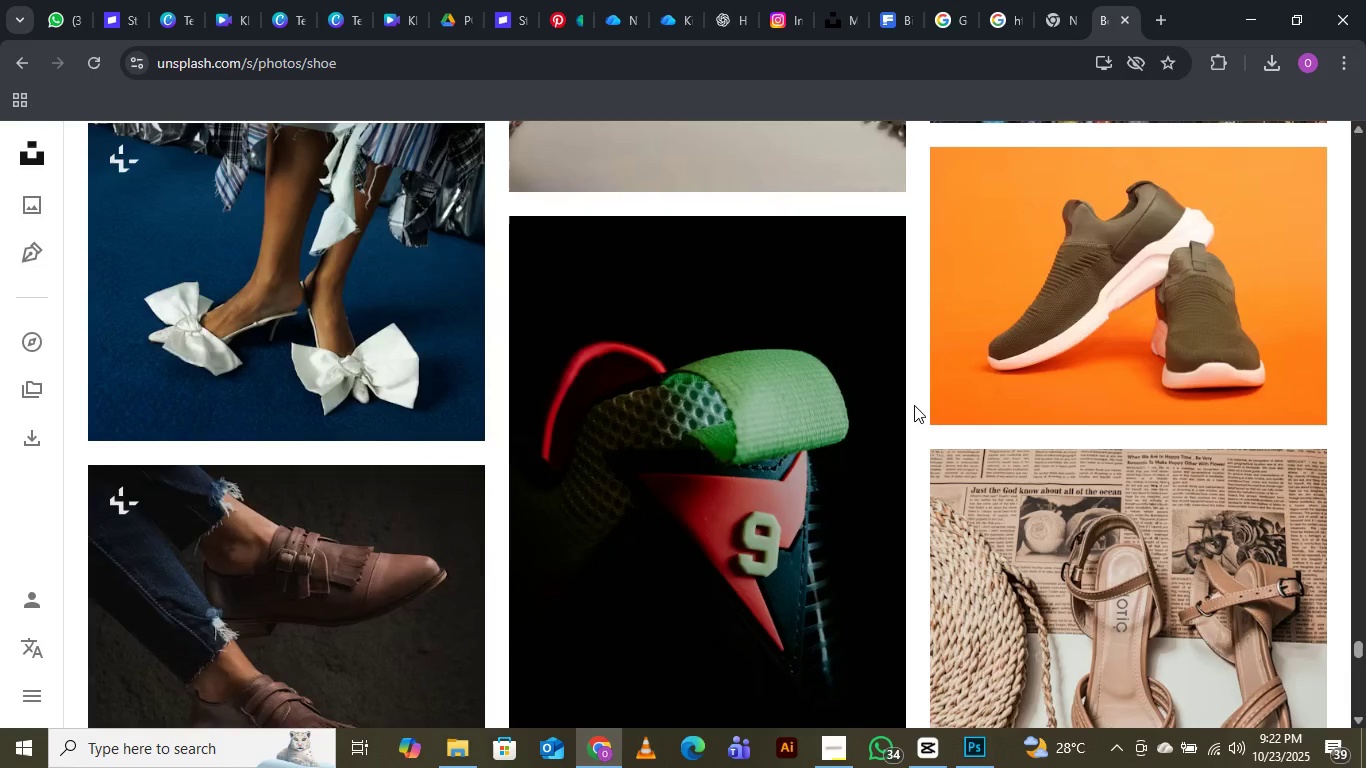 
wait(9.65)
 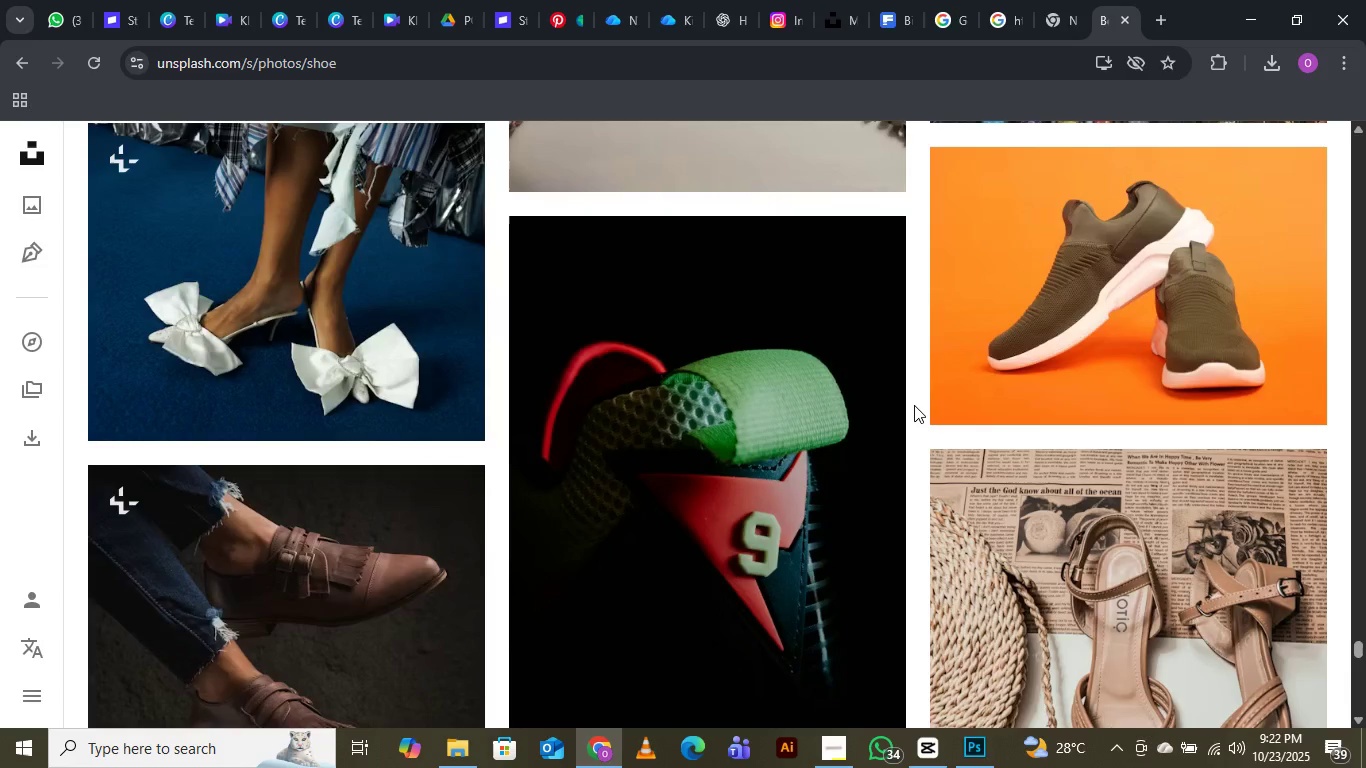 
scroll: coordinate [856, 284], scroll_direction: down, amount: 16.0
 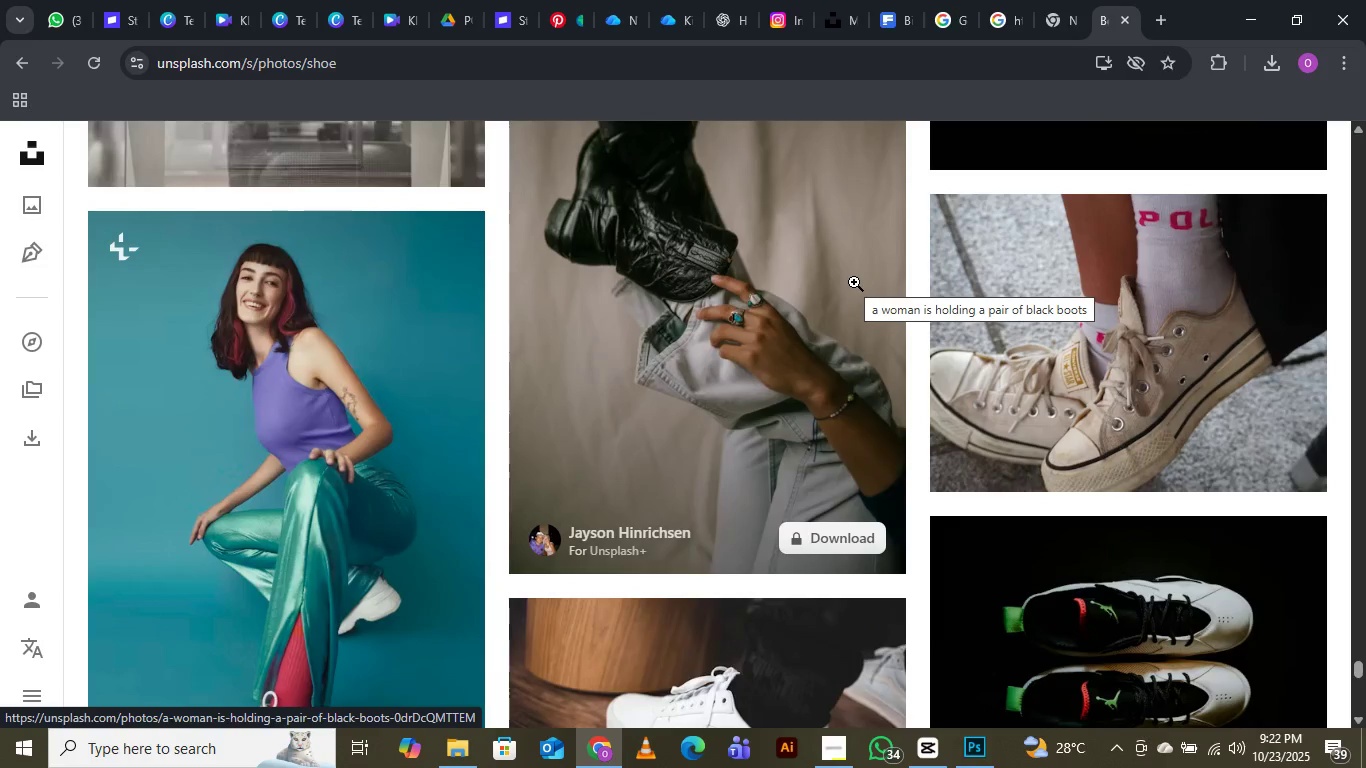 
scroll: coordinate [857, 285], scroll_direction: down, amount: 14.0
 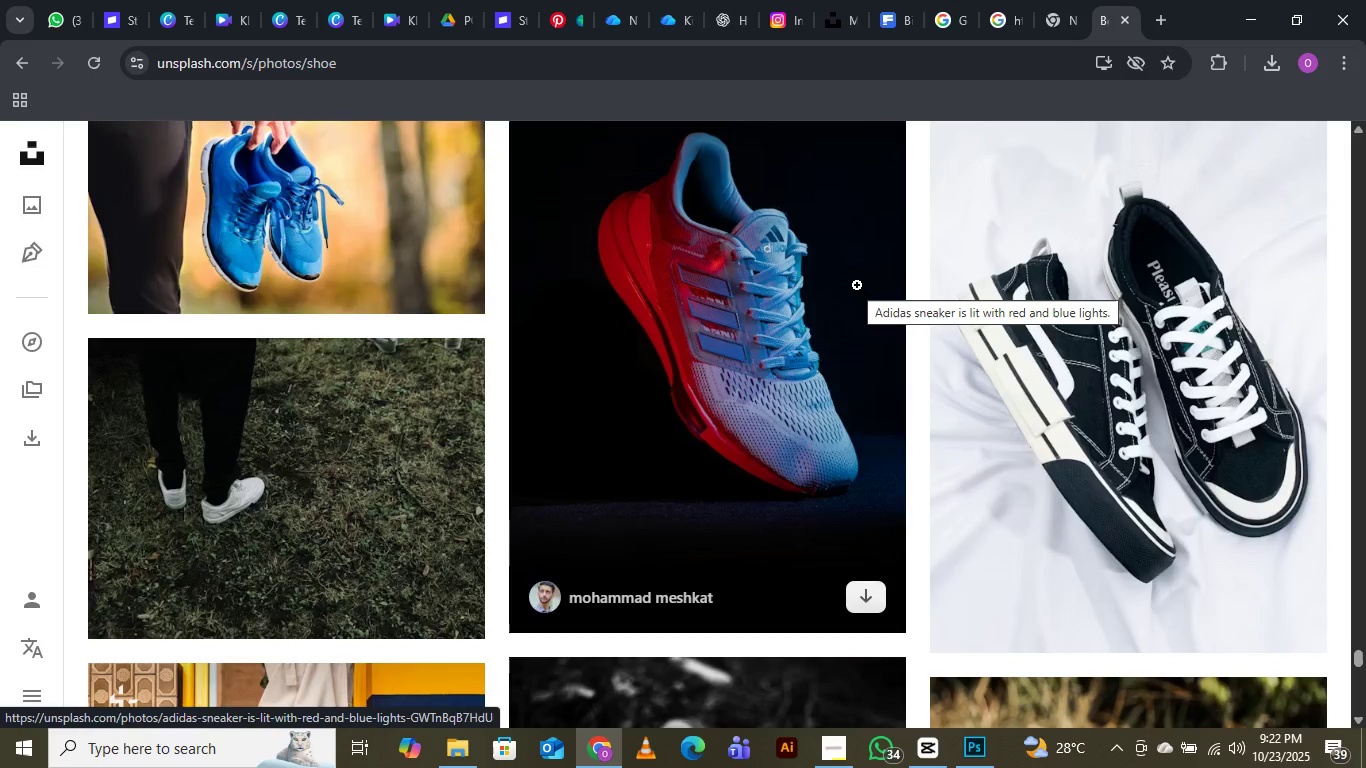 
scroll: coordinate [857, 285], scroll_direction: down, amount: 16.0
 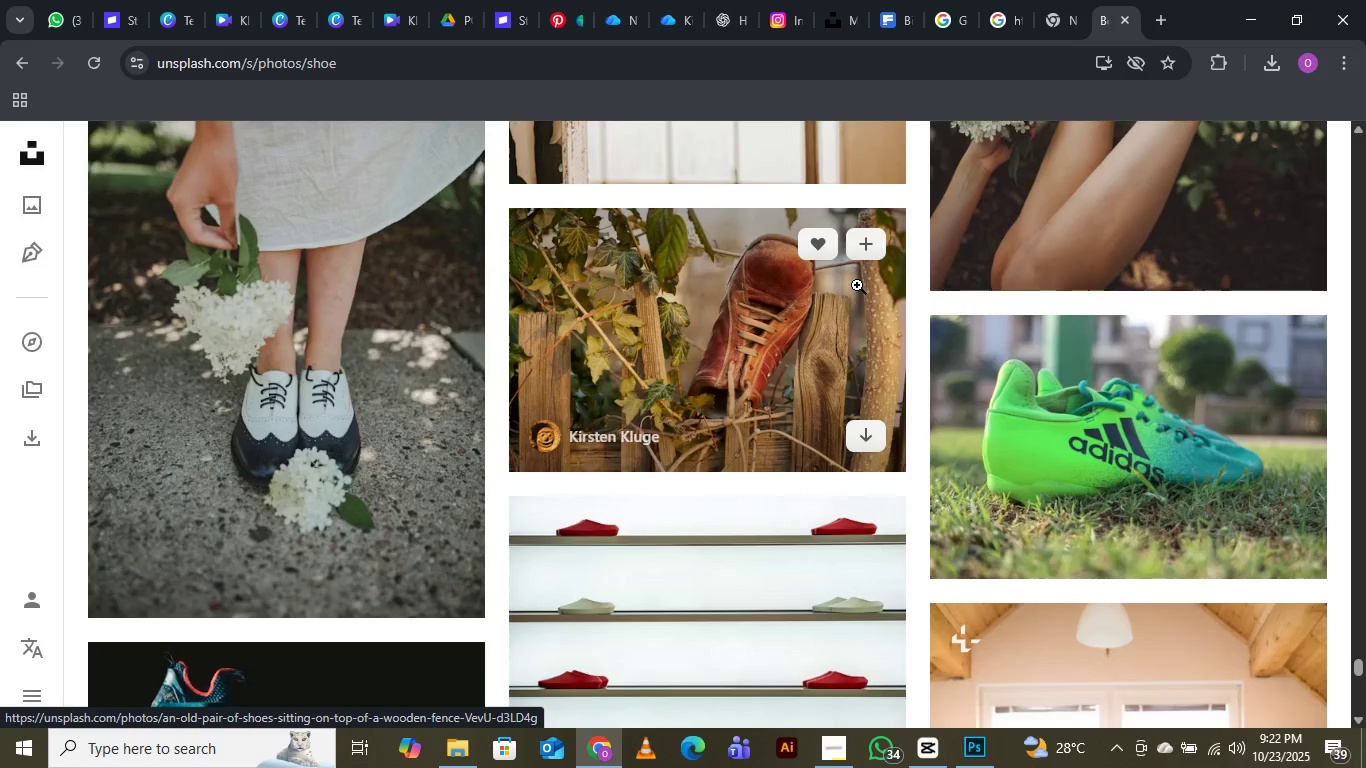 
scroll: coordinate [860, 286], scroll_direction: down, amount: 18.0
 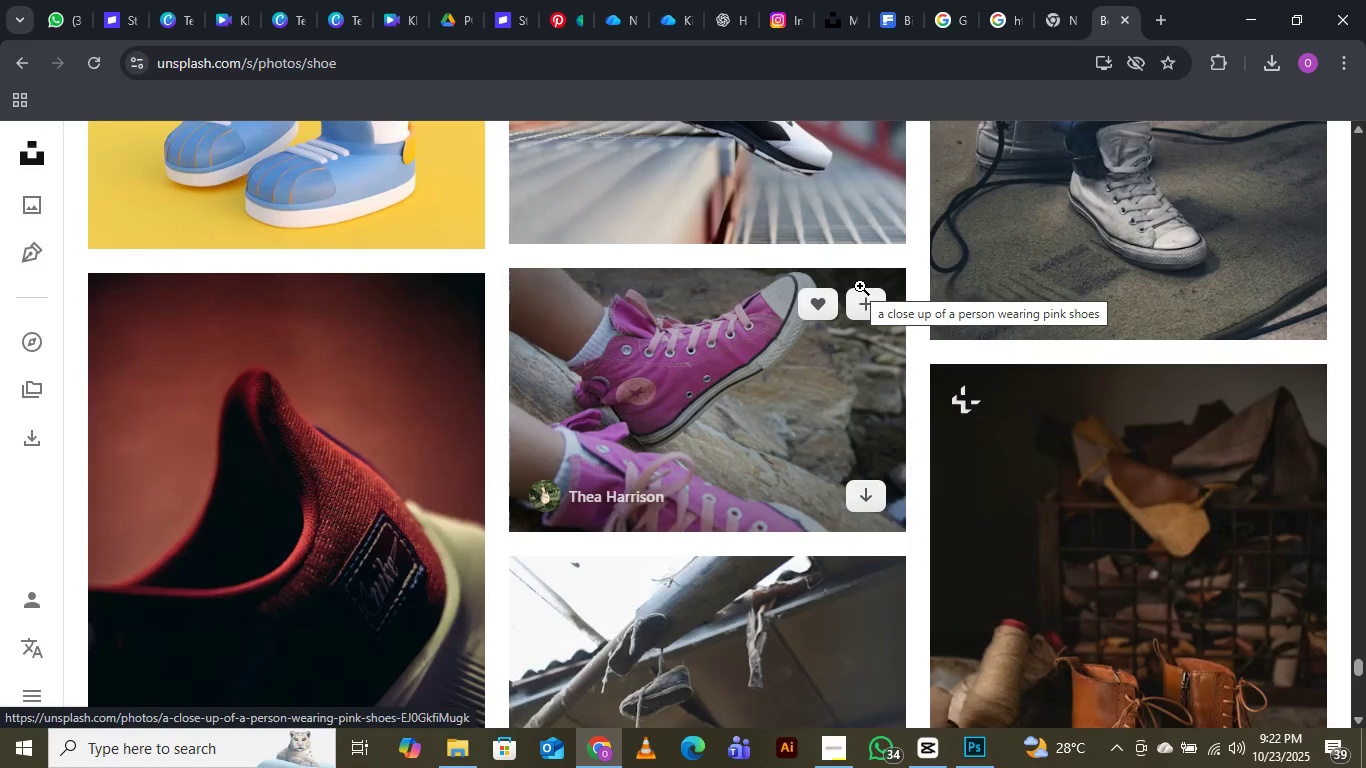 
scroll: coordinate [848, 267], scroll_direction: down, amount: 17.0
 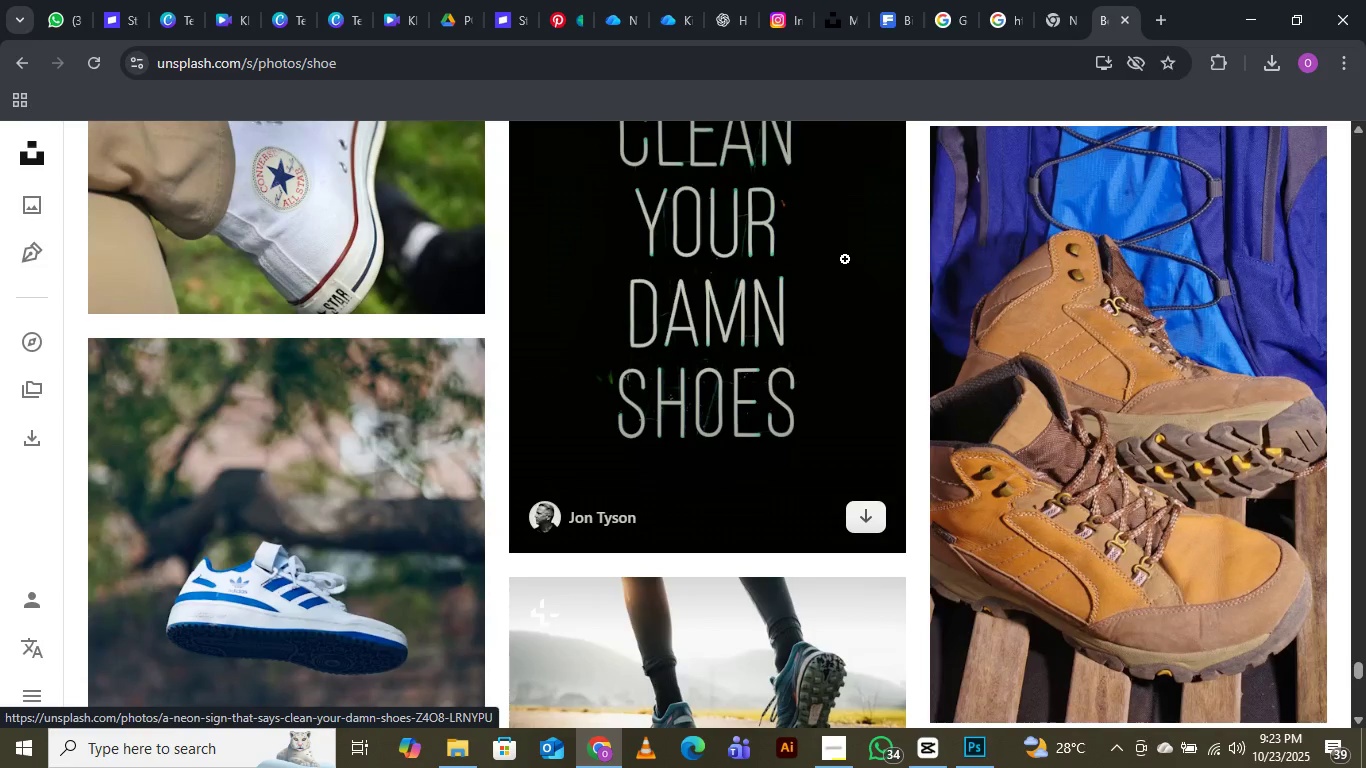 
scroll: coordinate [842, 251], scroll_direction: down, amount: 19.0
 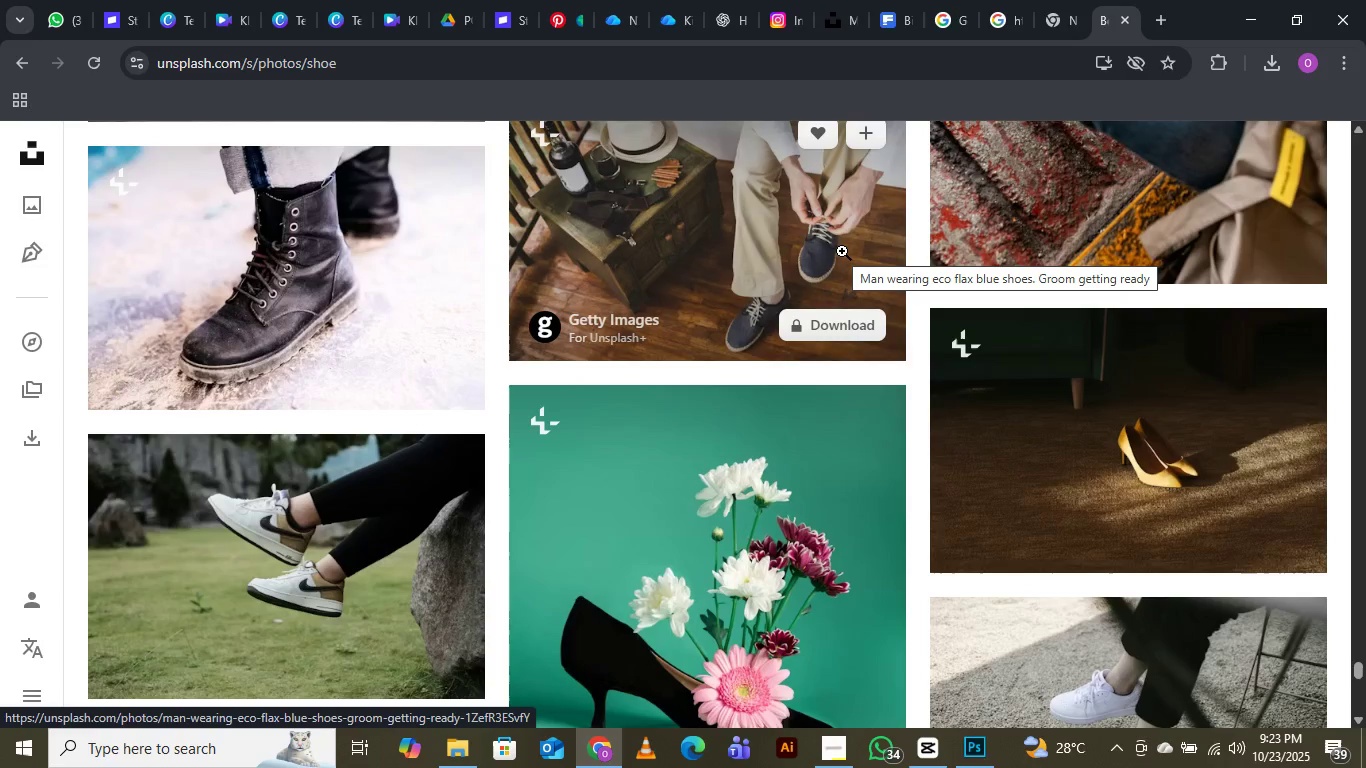 
scroll: coordinate [842, 250], scroll_direction: down, amount: 5.0
 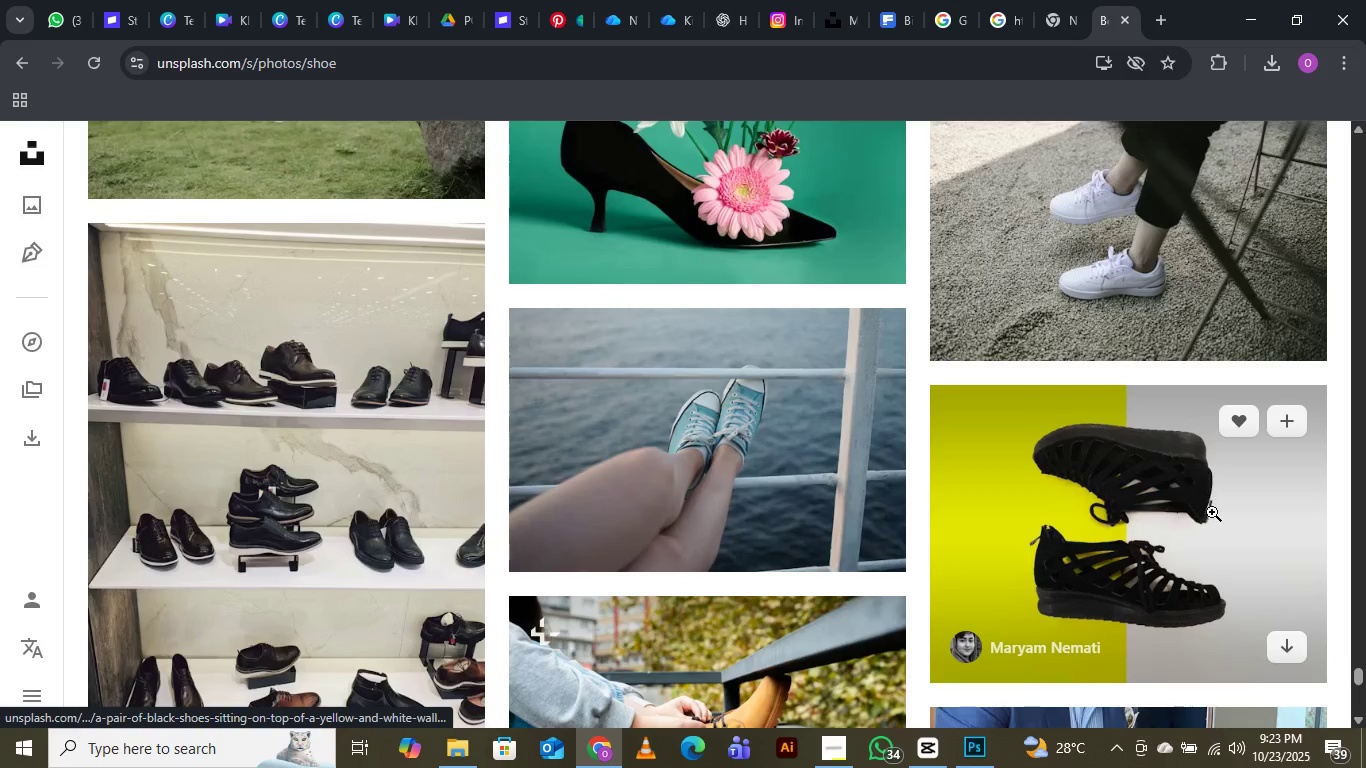 
wait(8.09)
 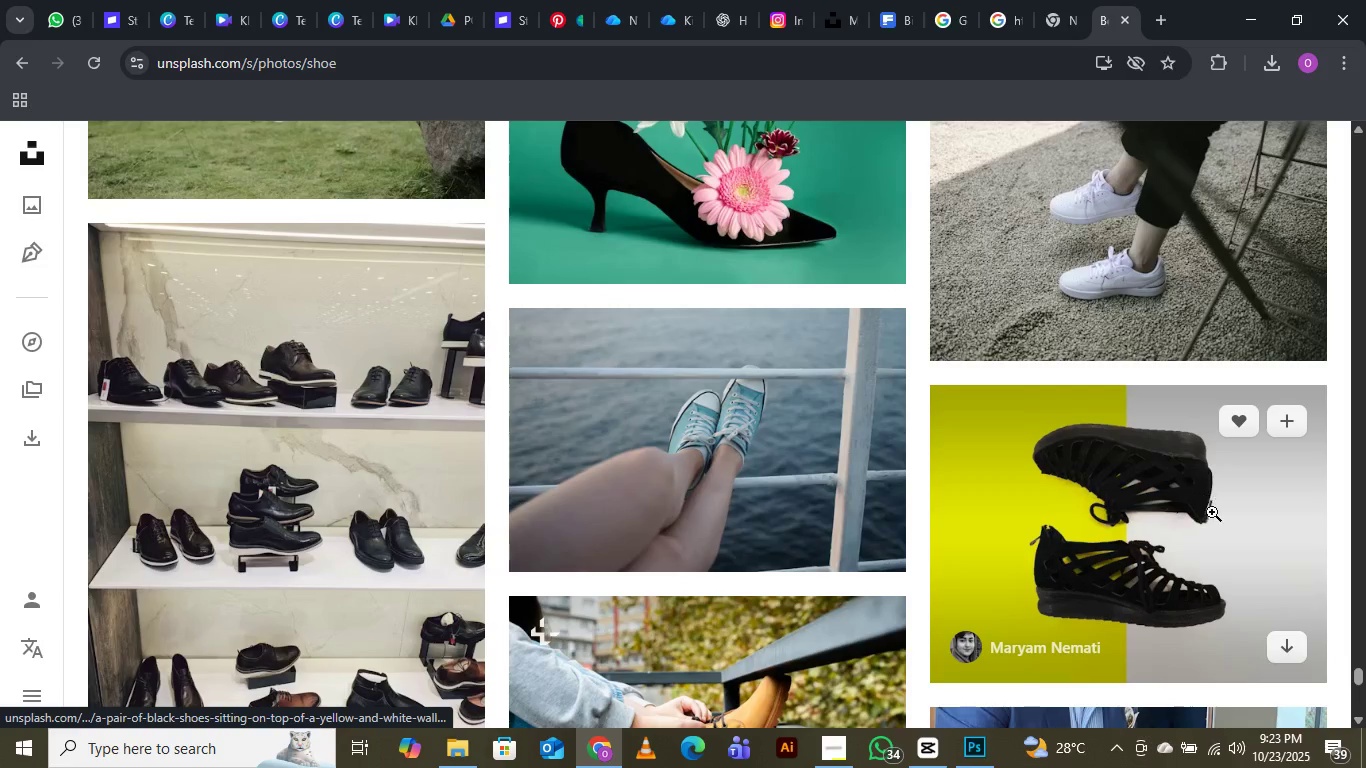 
left_click([1299, 647])
 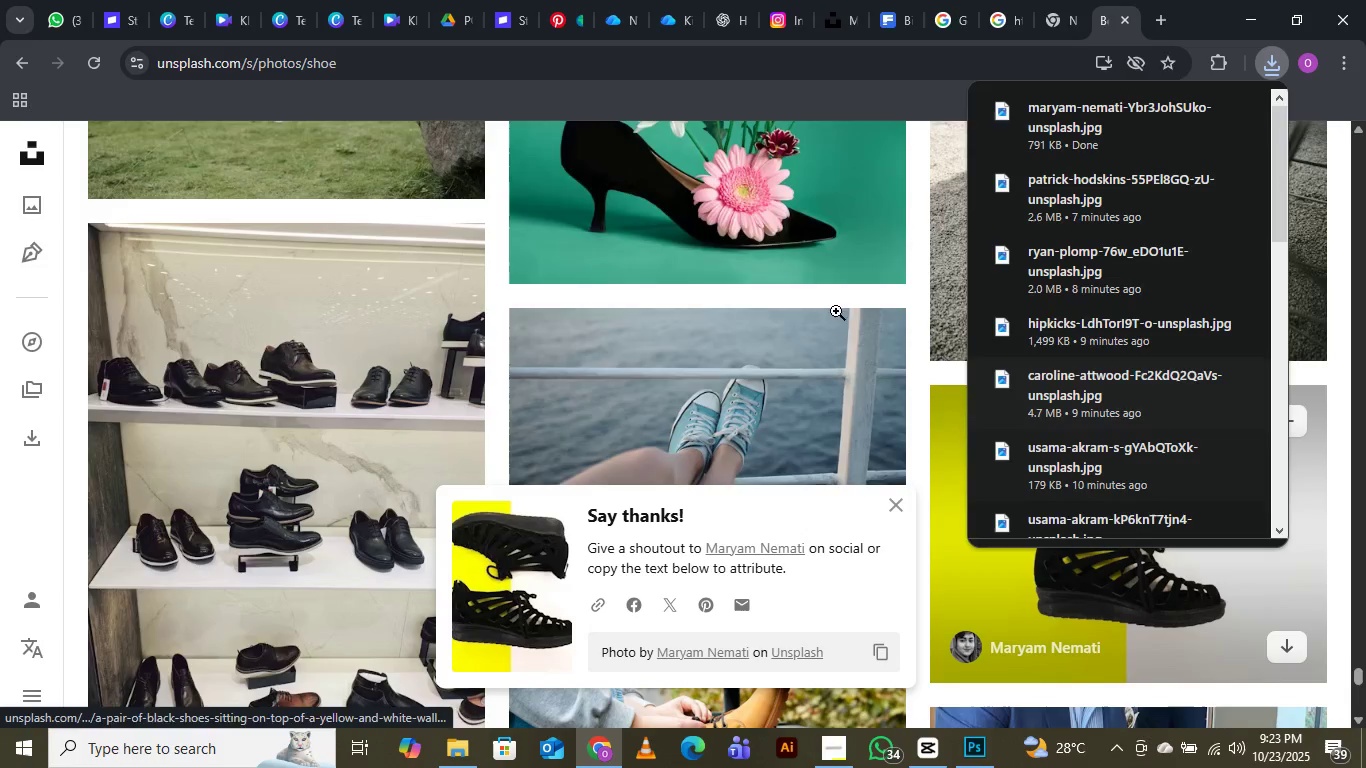 
scroll: coordinate [722, 239], scroll_direction: down, amount: 13.0
 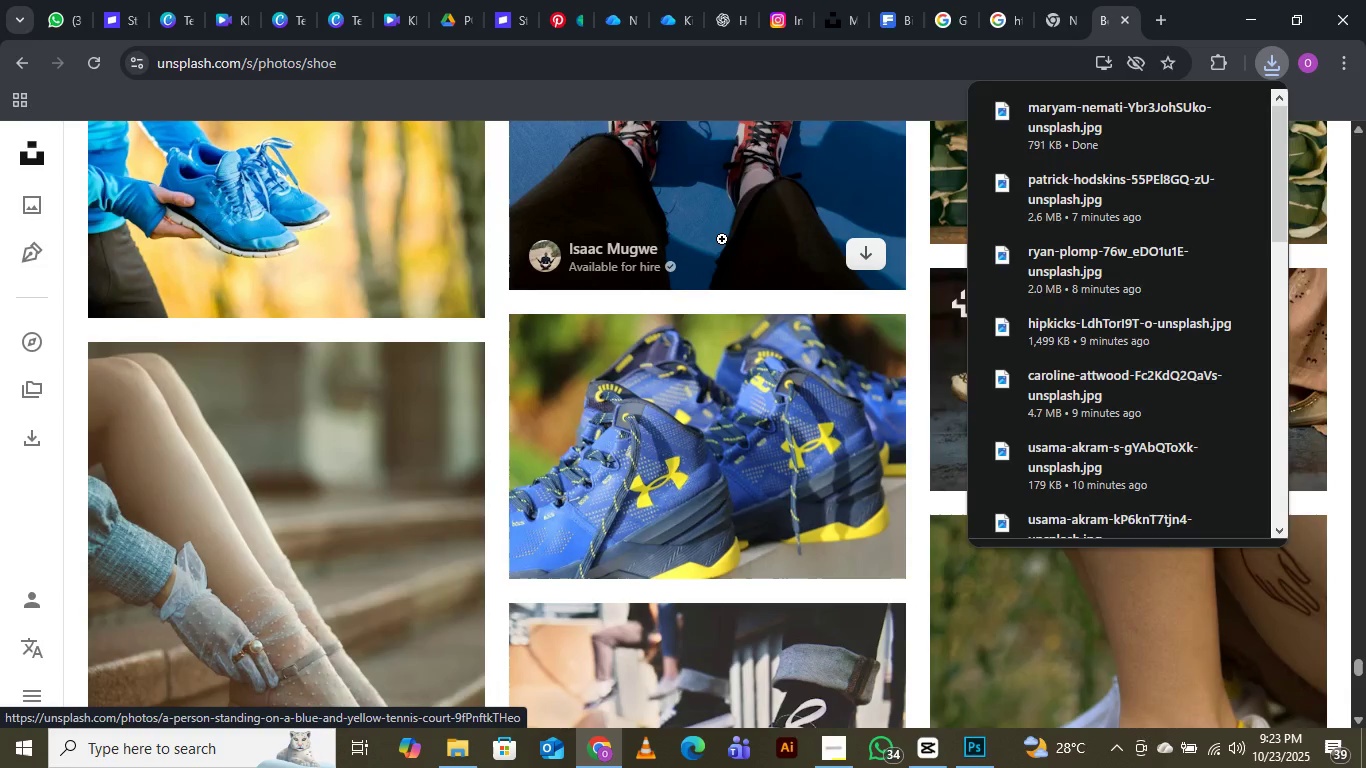 
scroll: coordinate [722, 239], scroll_direction: down, amount: 11.0
 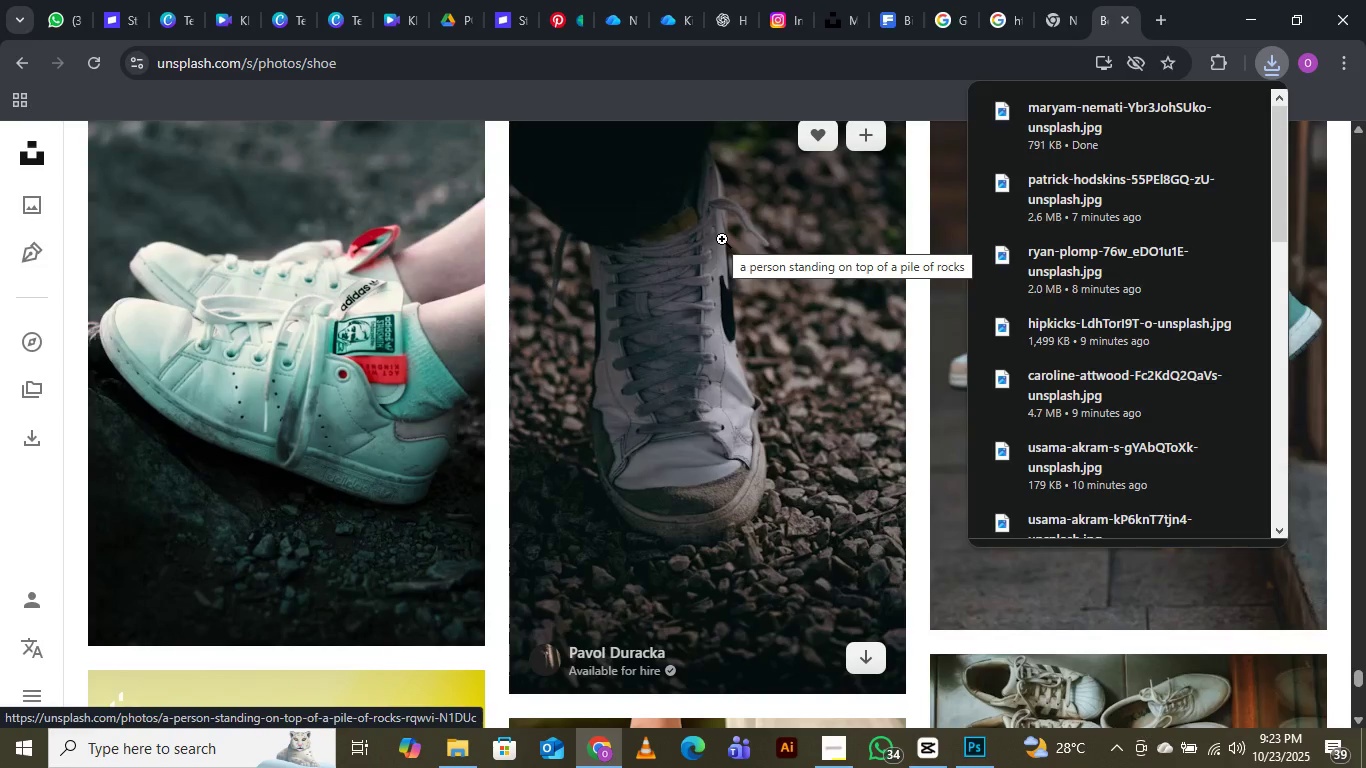 
scroll: coordinate [724, 229], scroll_direction: down, amount: 15.0
 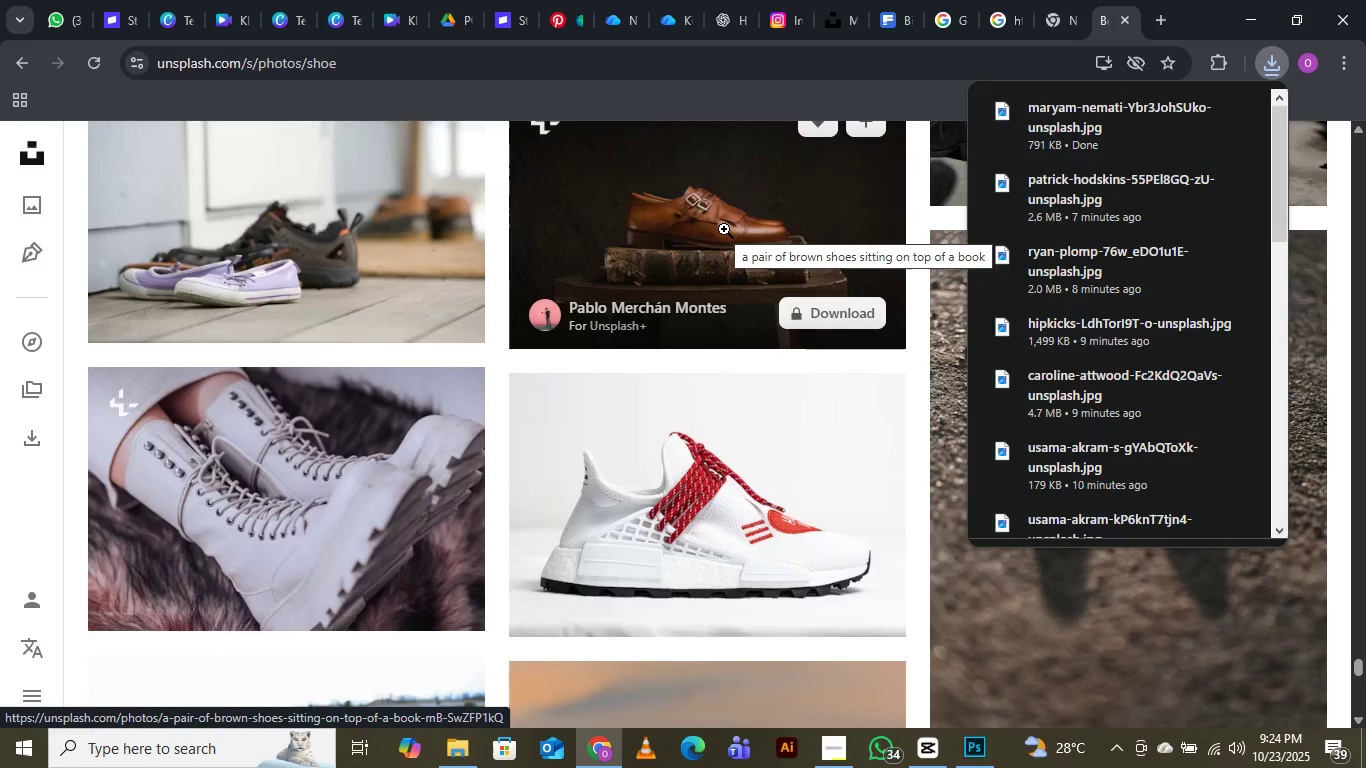 
scroll: coordinate [723, 218], scroll_direction: down, amount: 9.0
 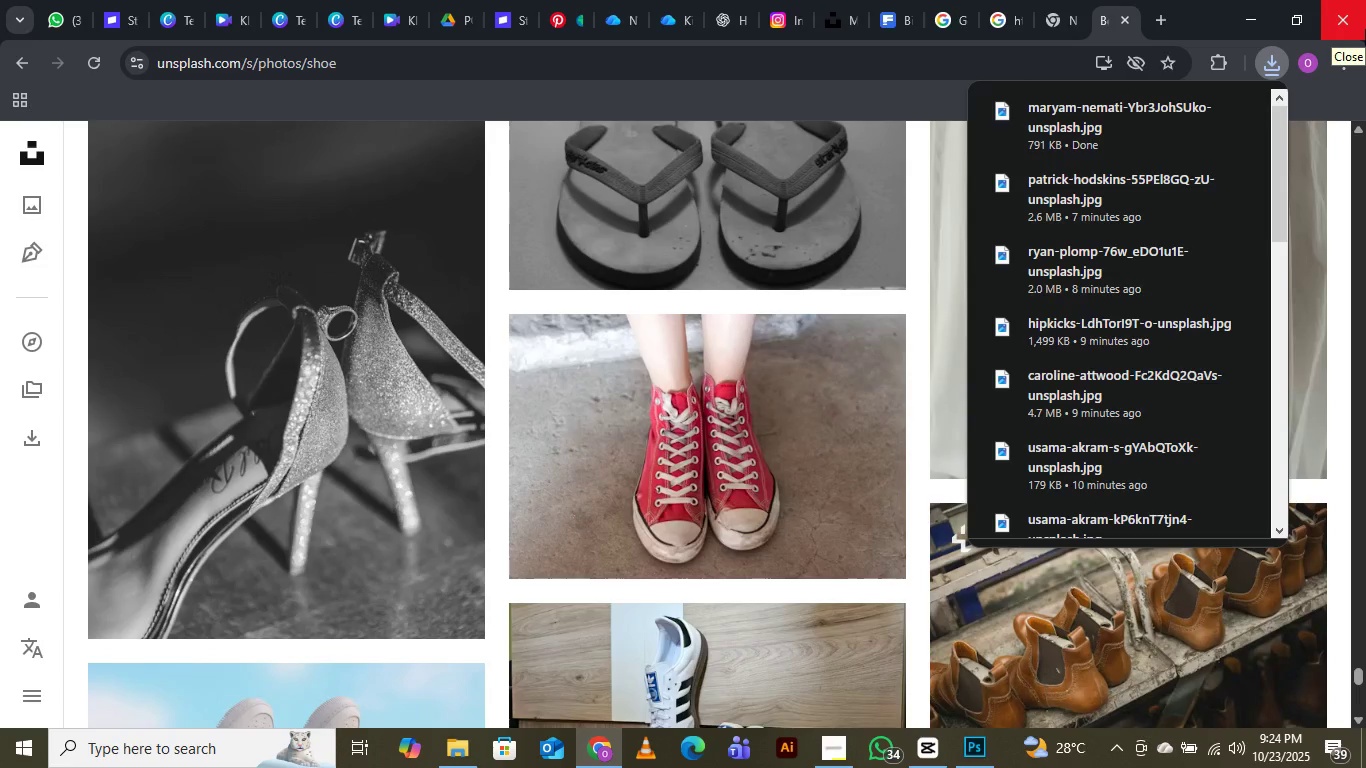 
wait(9.54)
 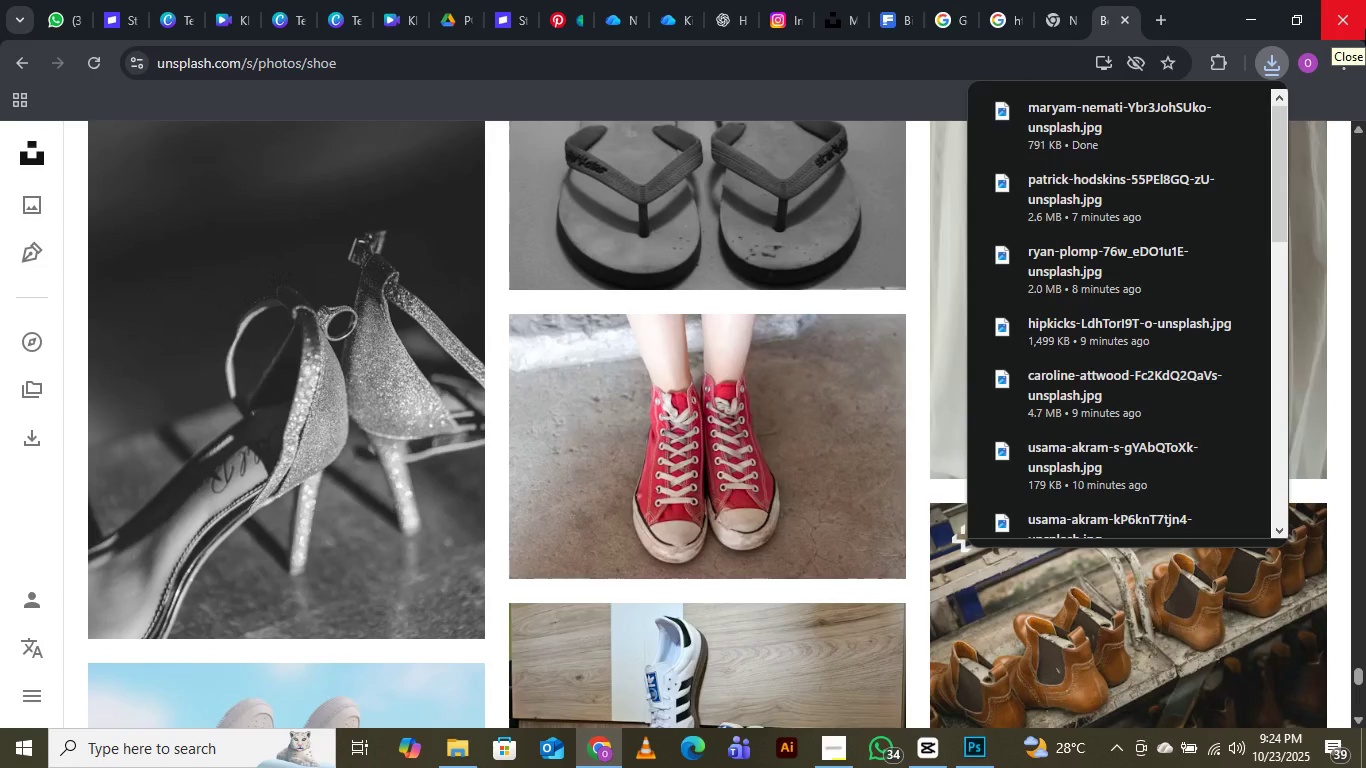 
scroll: coordinate [709, 203], scroll_direction: down, amount: 3.0
 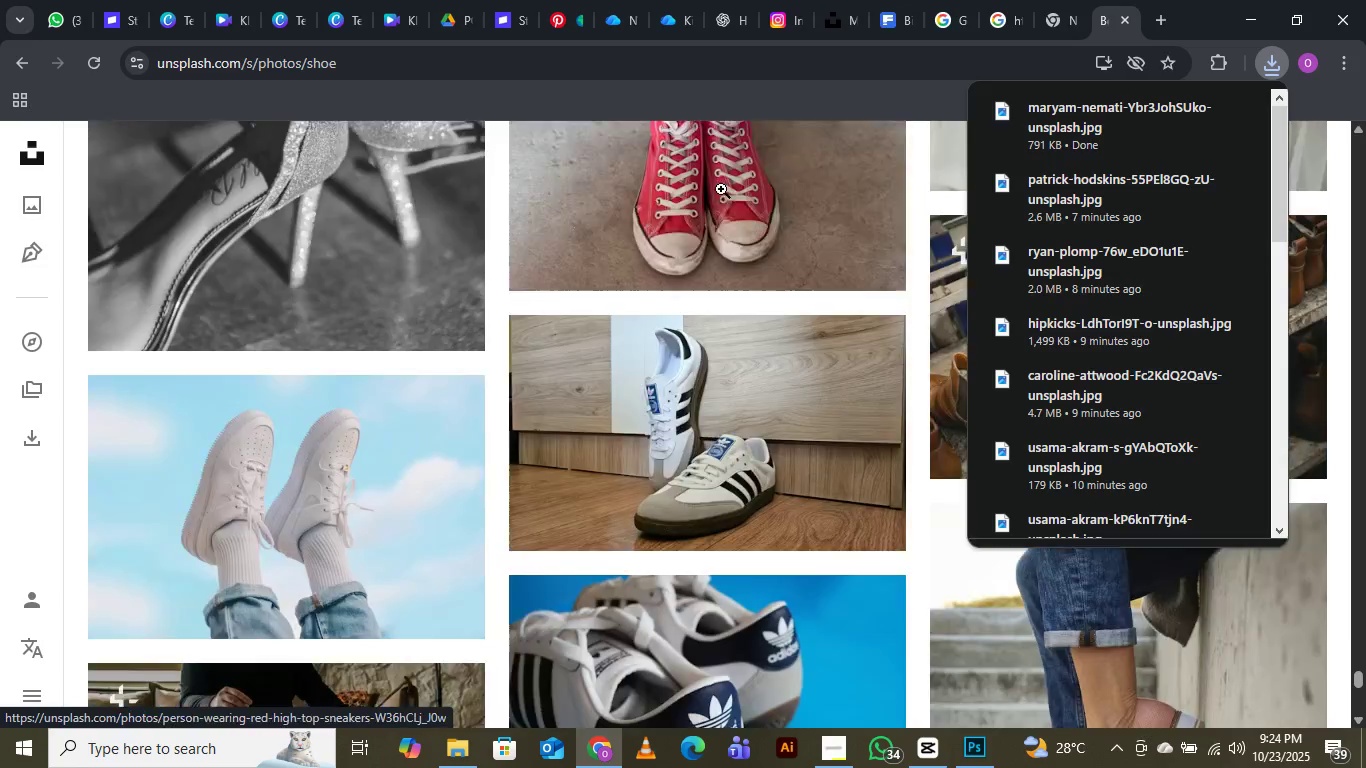 
mouse_move([696, 190])
 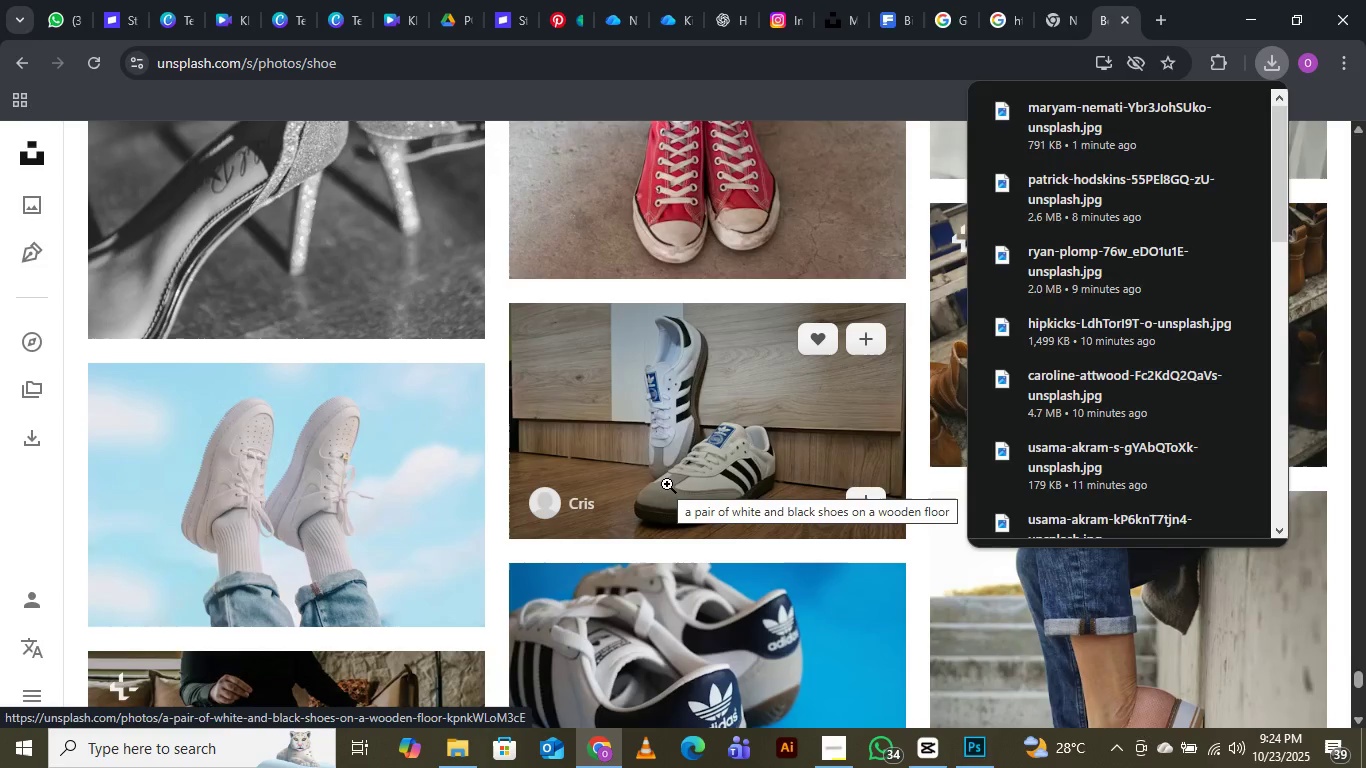 
wait(22.31)
 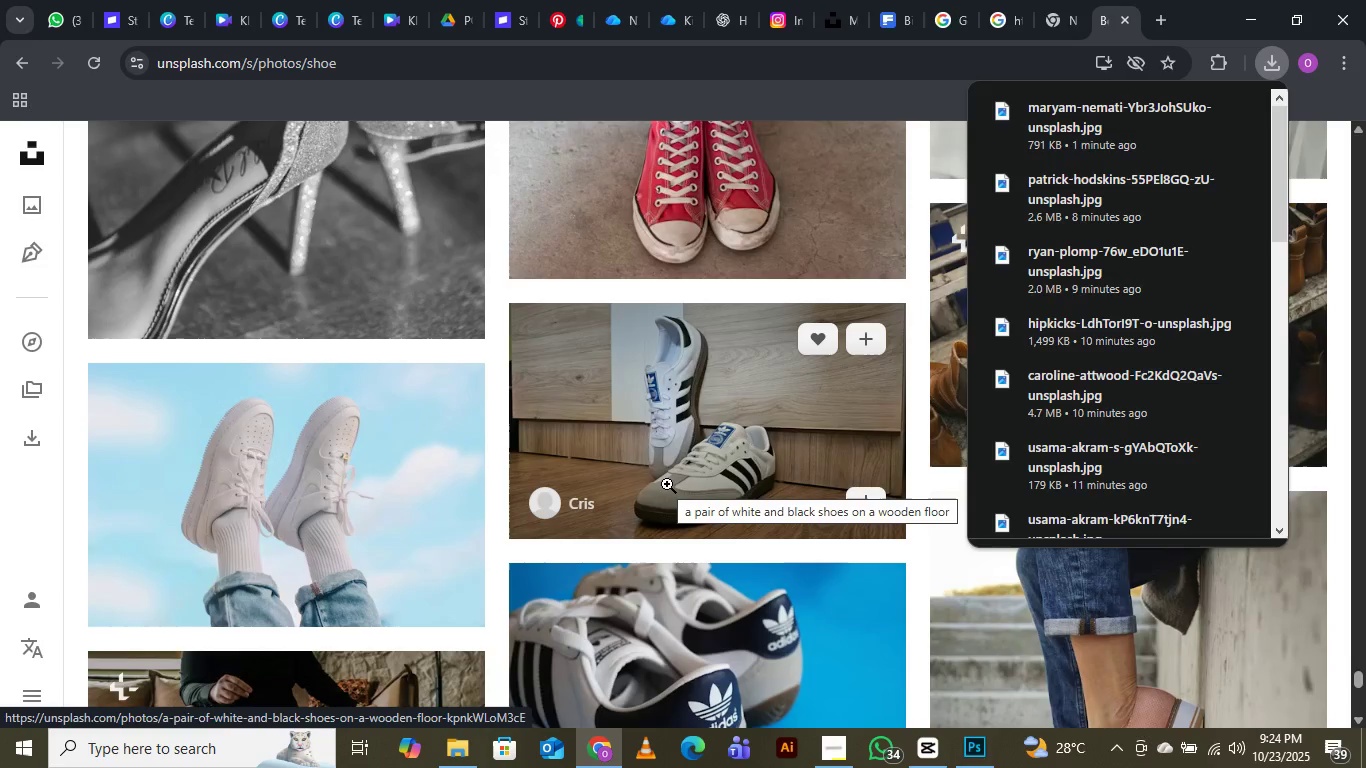 
left_click([450, 599])
 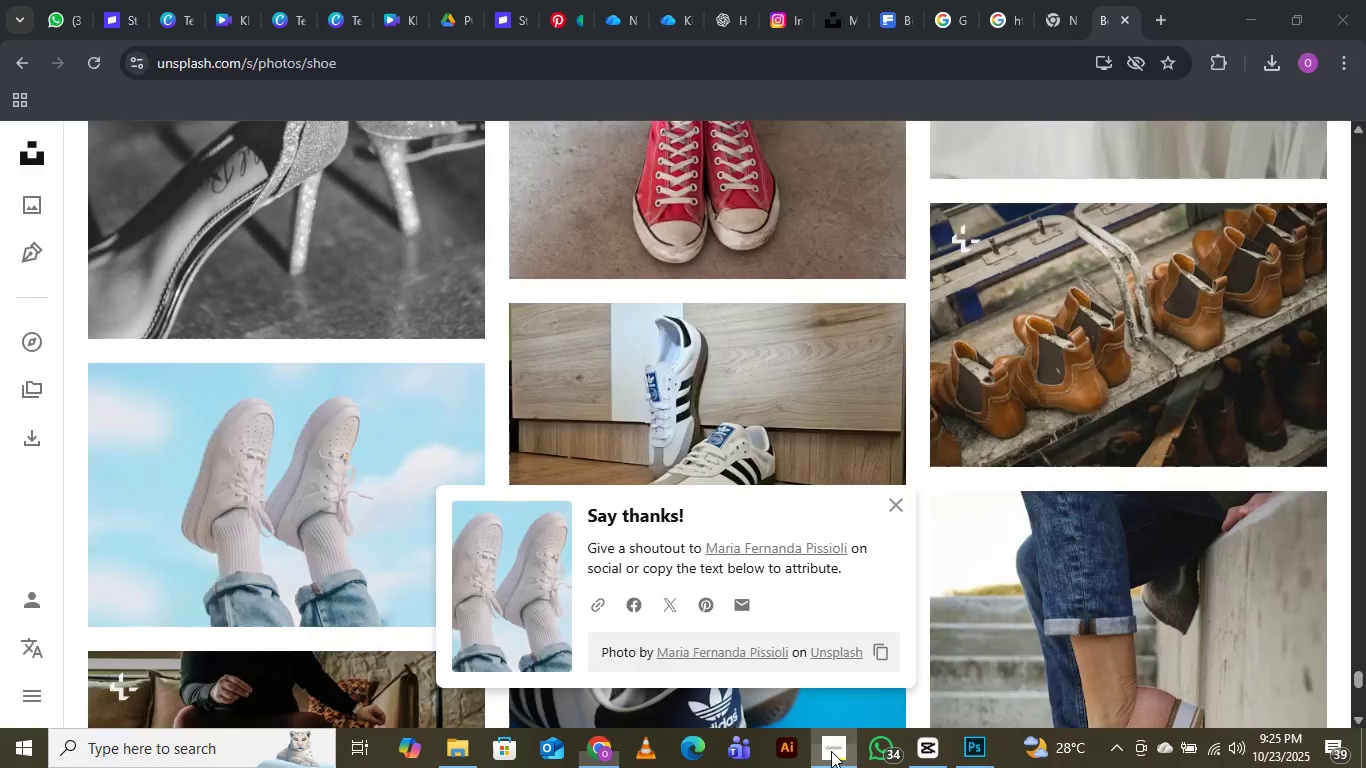 
wait(15.39)
 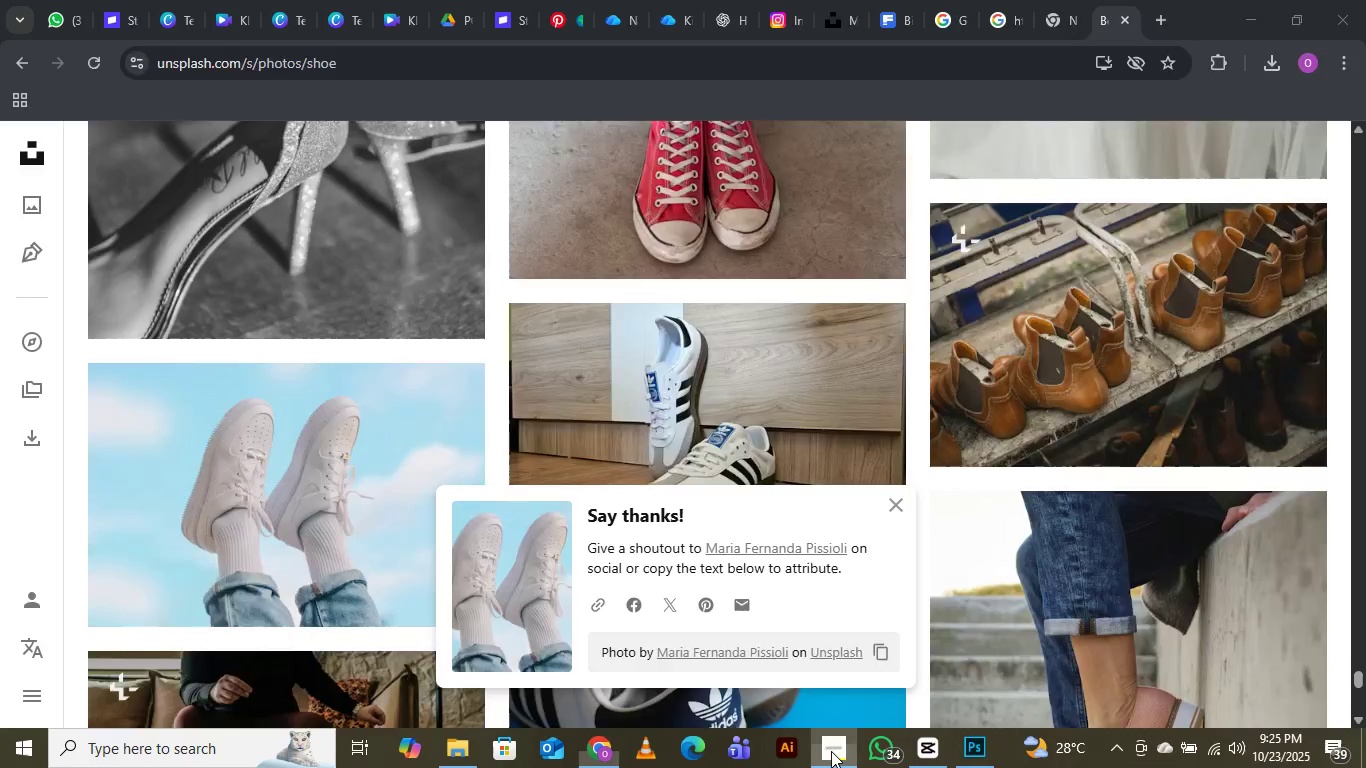 
left_click([1250, 6])
 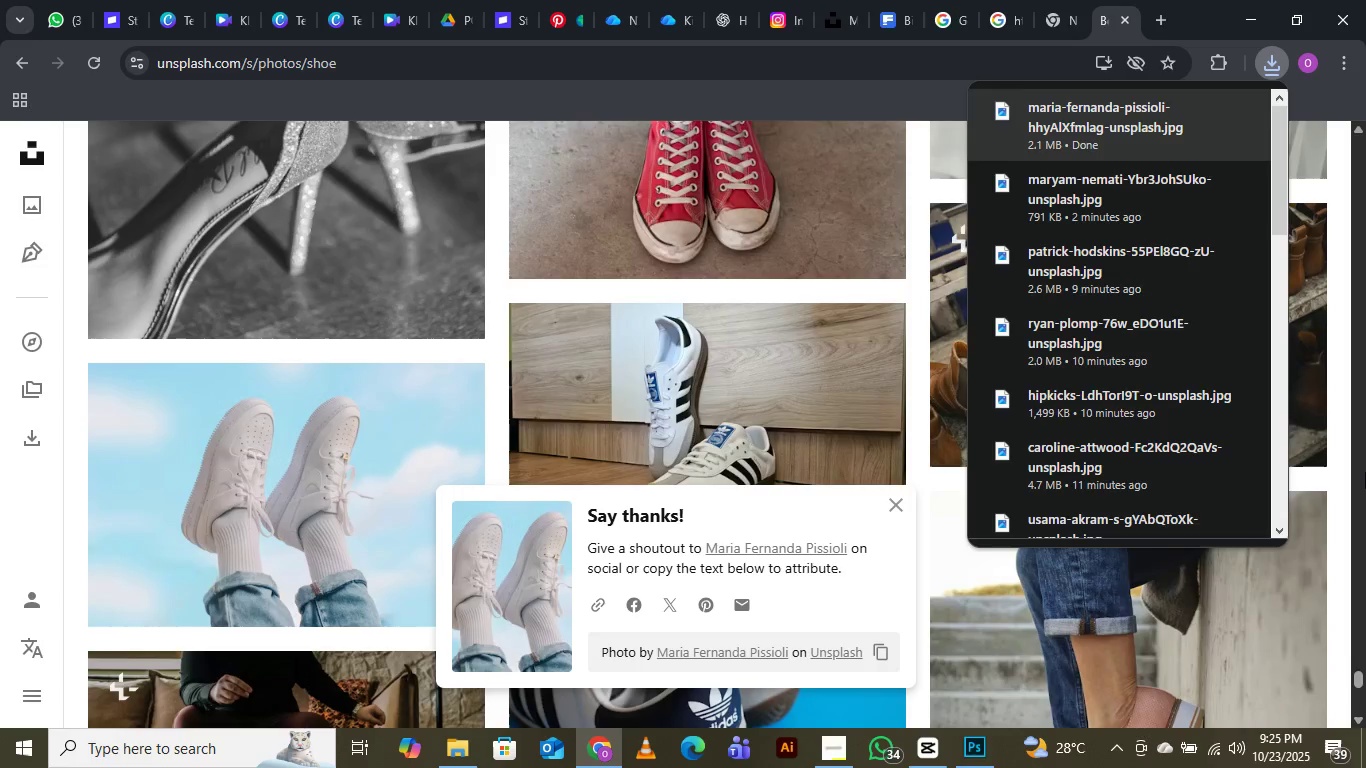 
wait(35.99)
 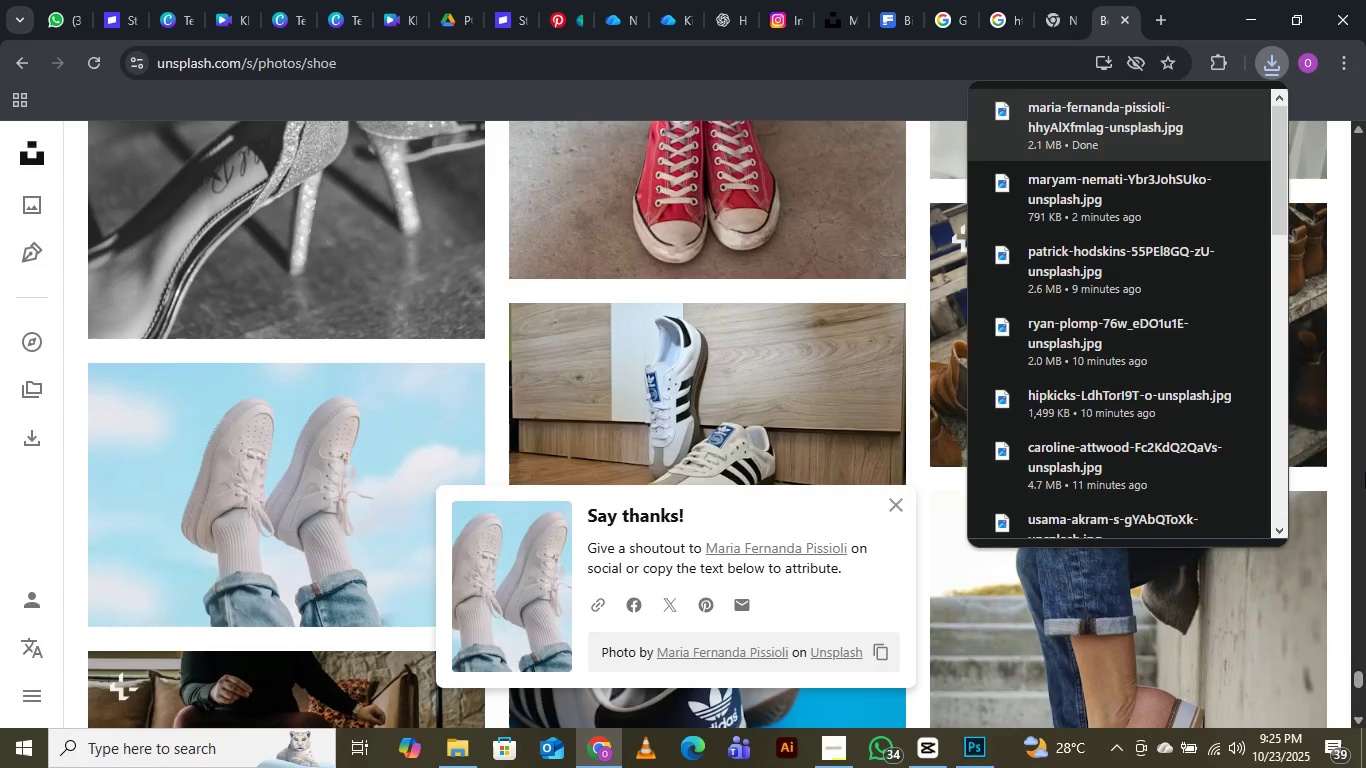 
scroll: coordinate [601, 417], scroll_direction: down, amount: 6.0
 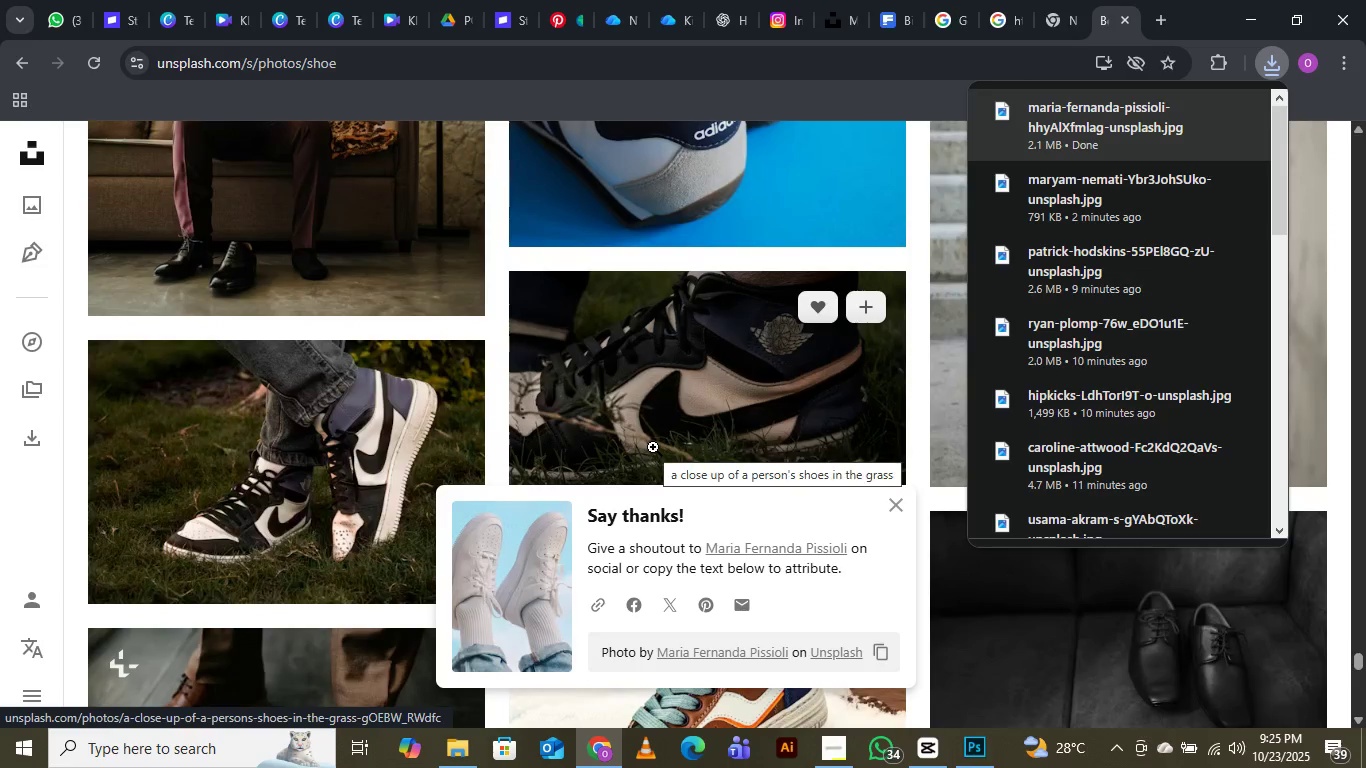 
wait(6.62)
 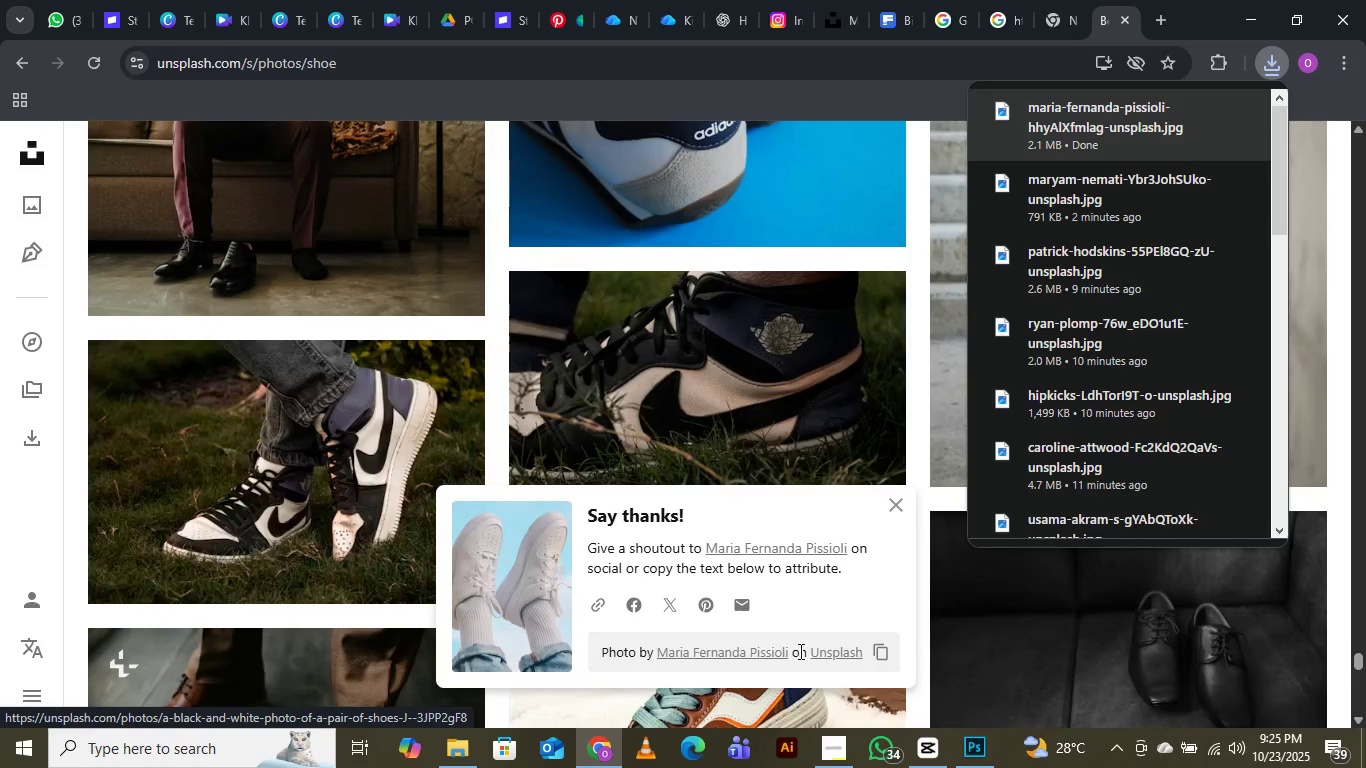 
scroll: coordinate [655, 460], scroll_direction: down, amount: 2.0
 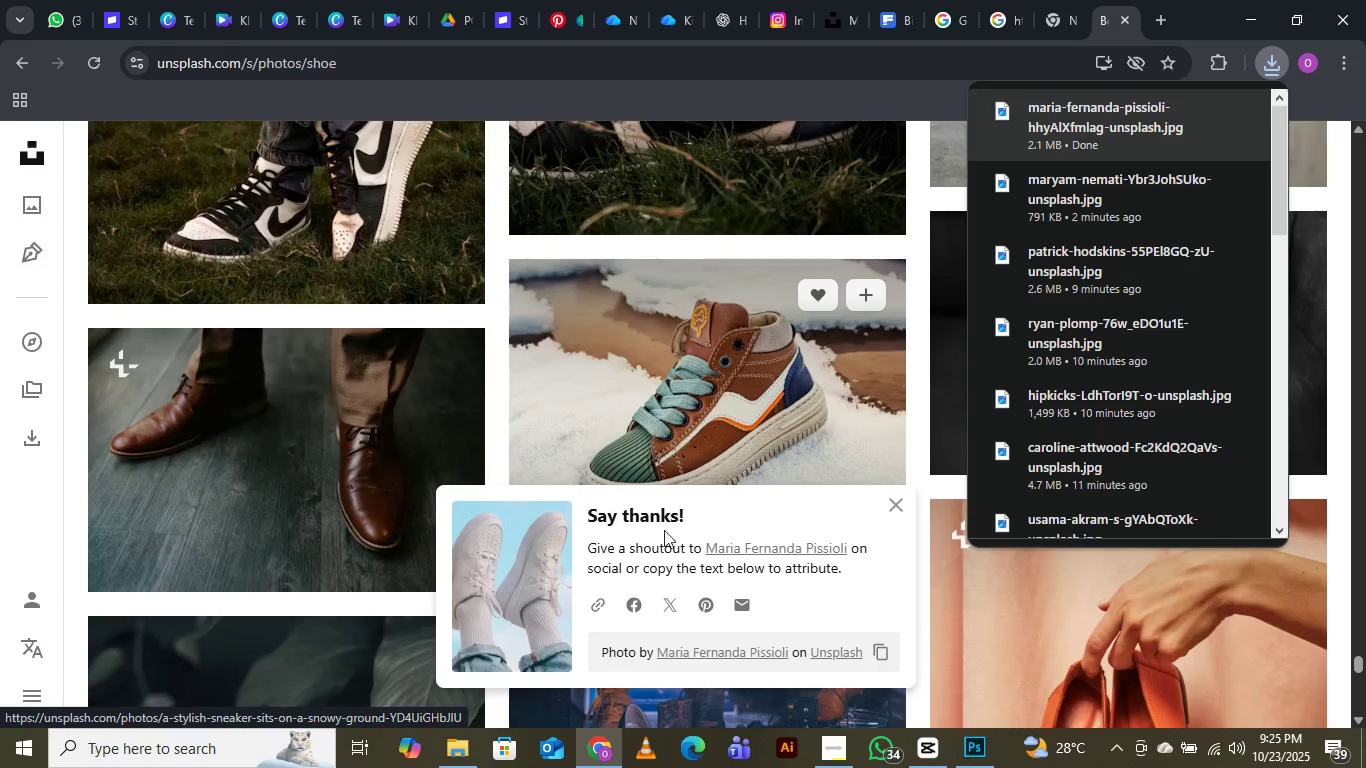 
mouse_move([570, 773])
 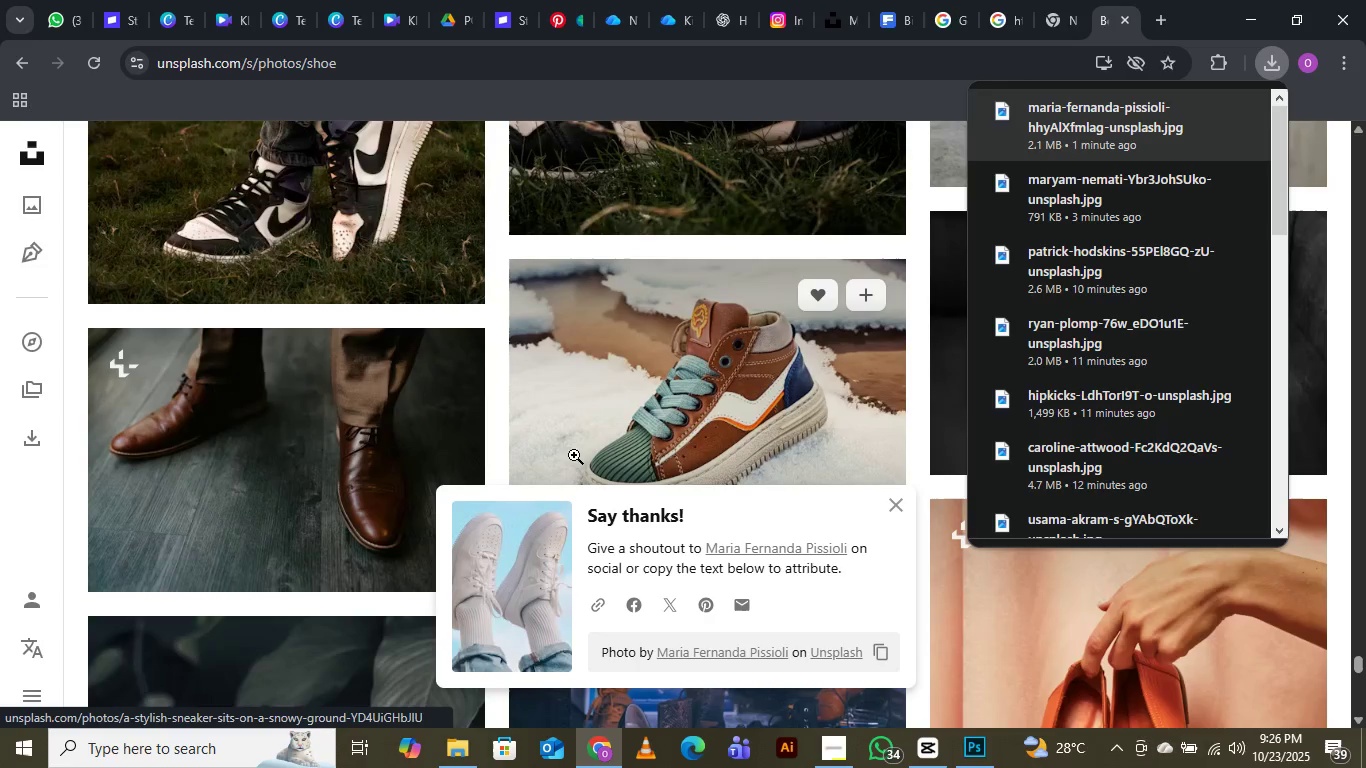 
wait(5.65)
 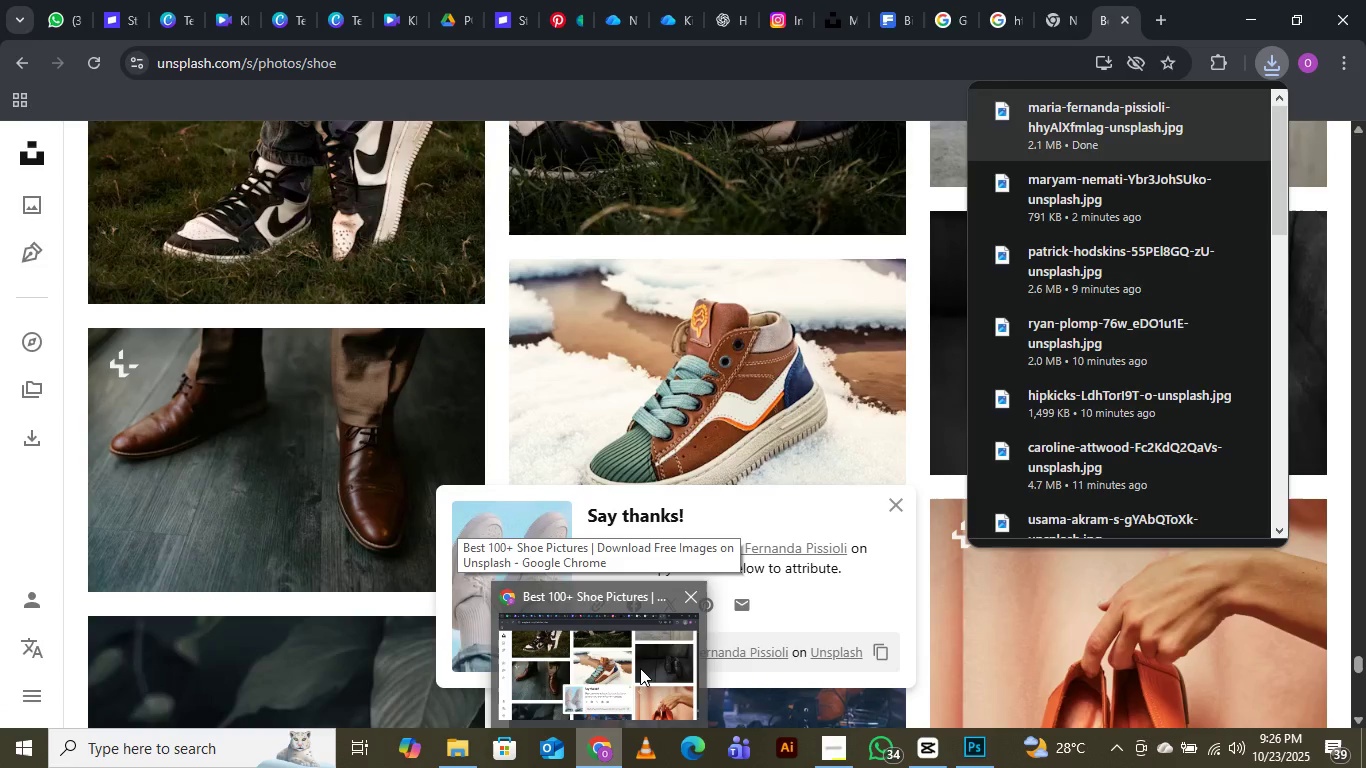 
scroll: coordinate [603, 413], scroll_direction: down, amount: 2.0
 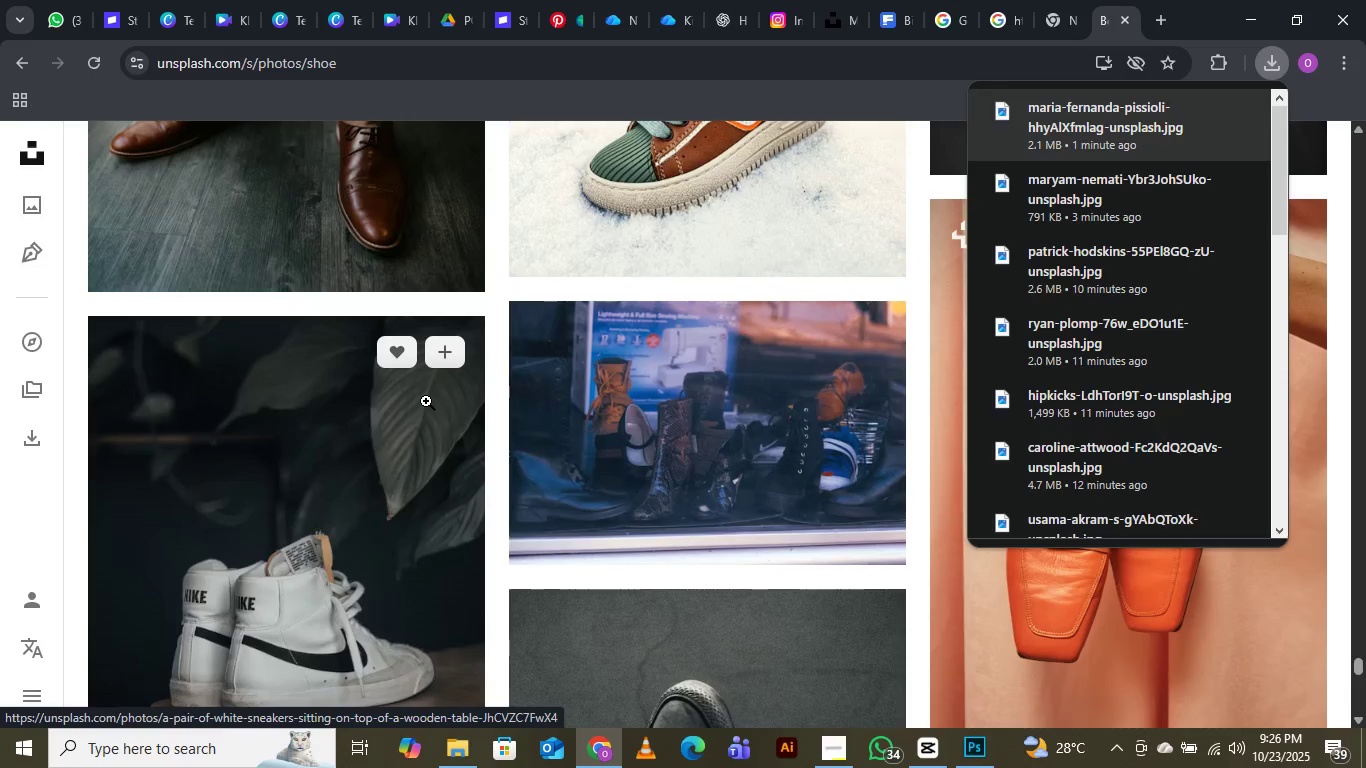 
wait(9.17)
 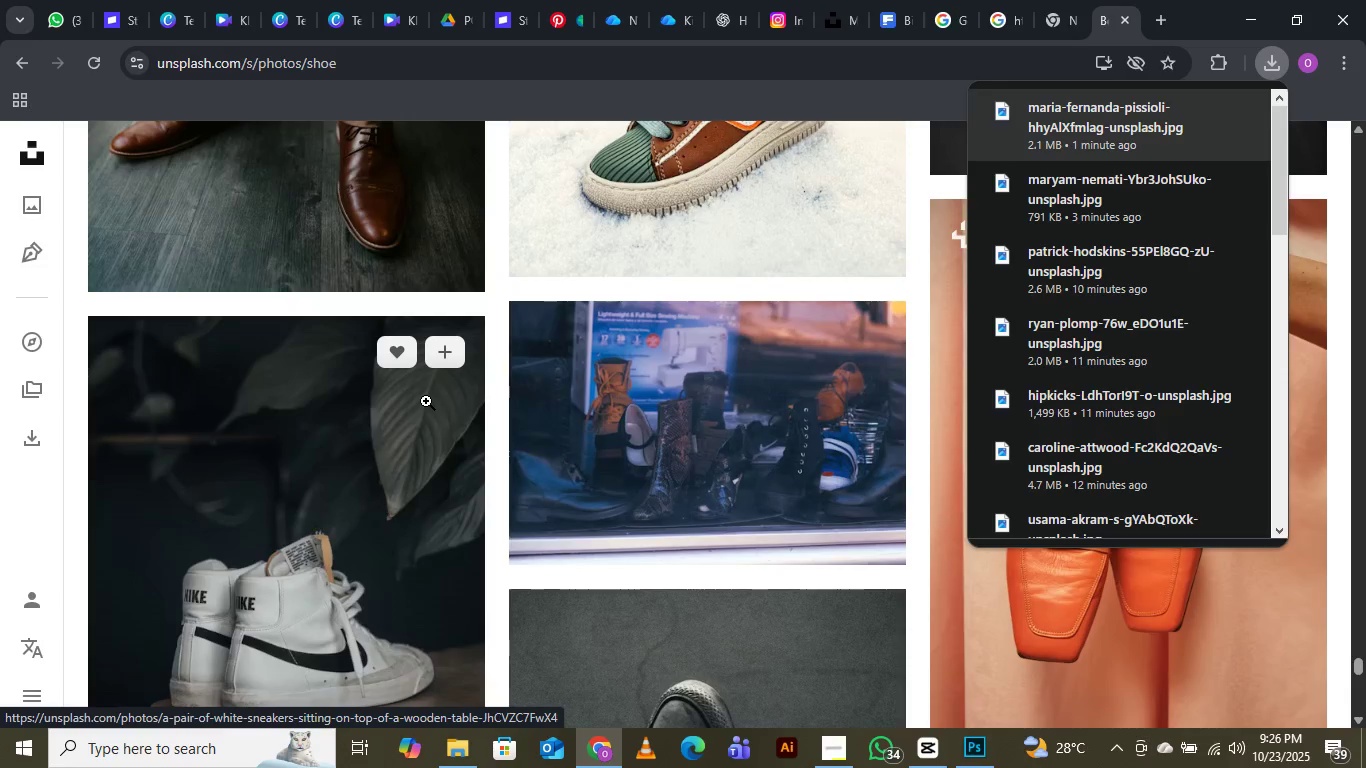 
scroll: coordinate [426, 401], scroll_direction: down, amount: 15.0
 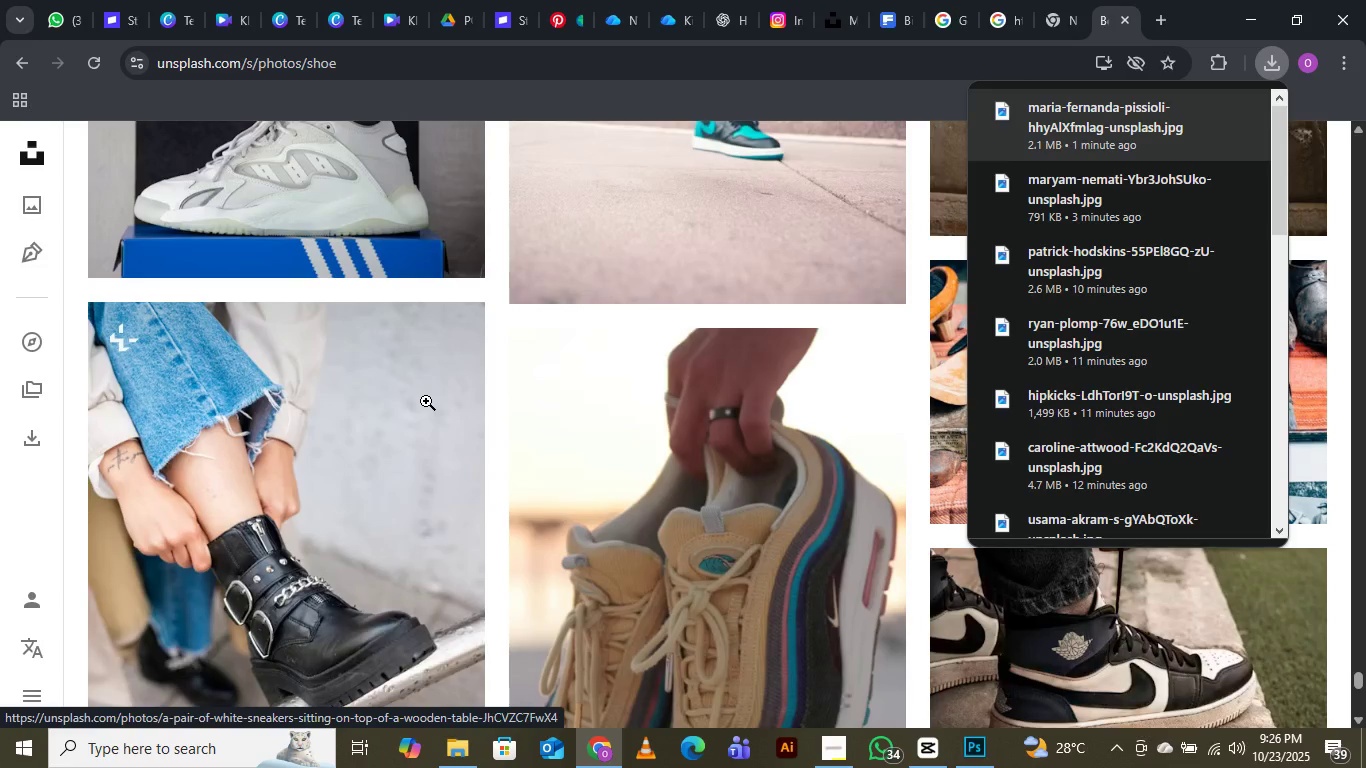 
scroll: coordinate [426, 401], scroll_direction: down, amount: 17.0
 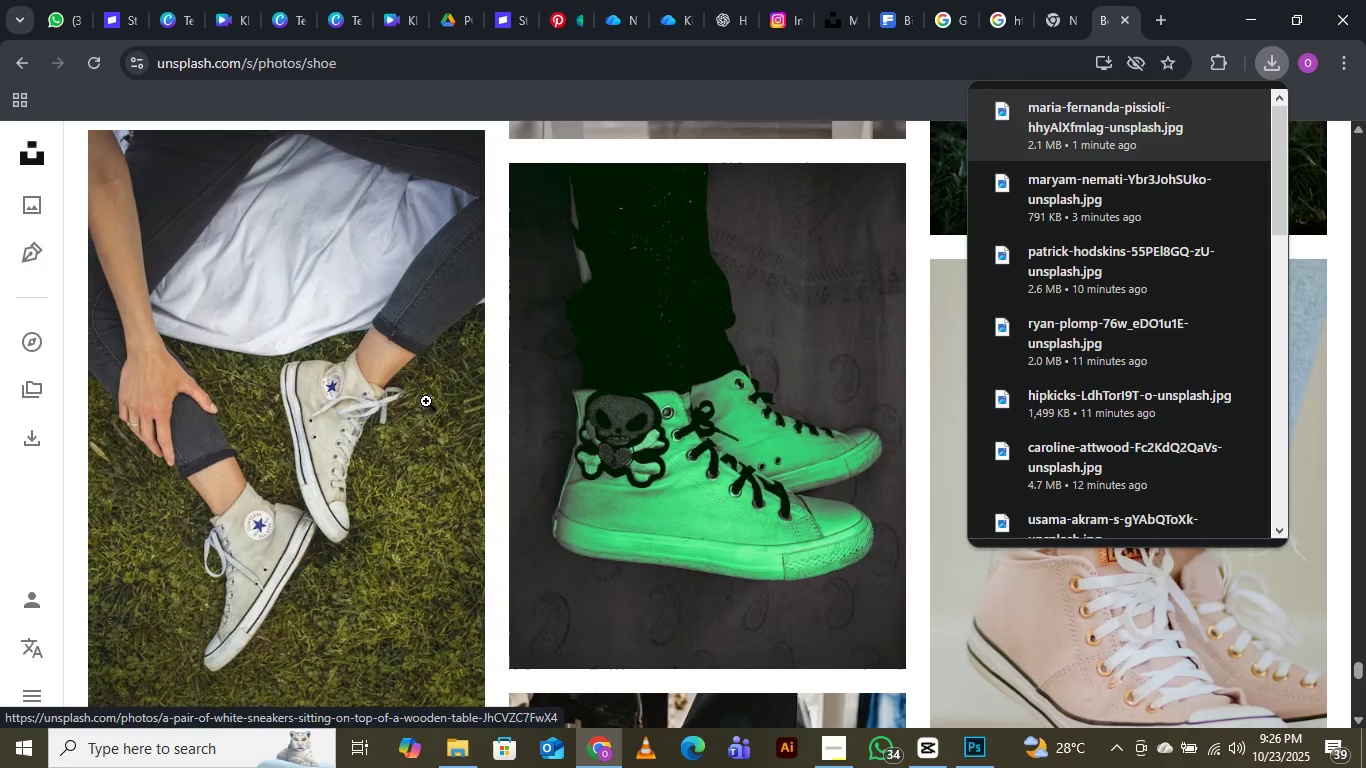 
scroll: coordinate [426, 401], scroll_direction: down, amount: 11.0
 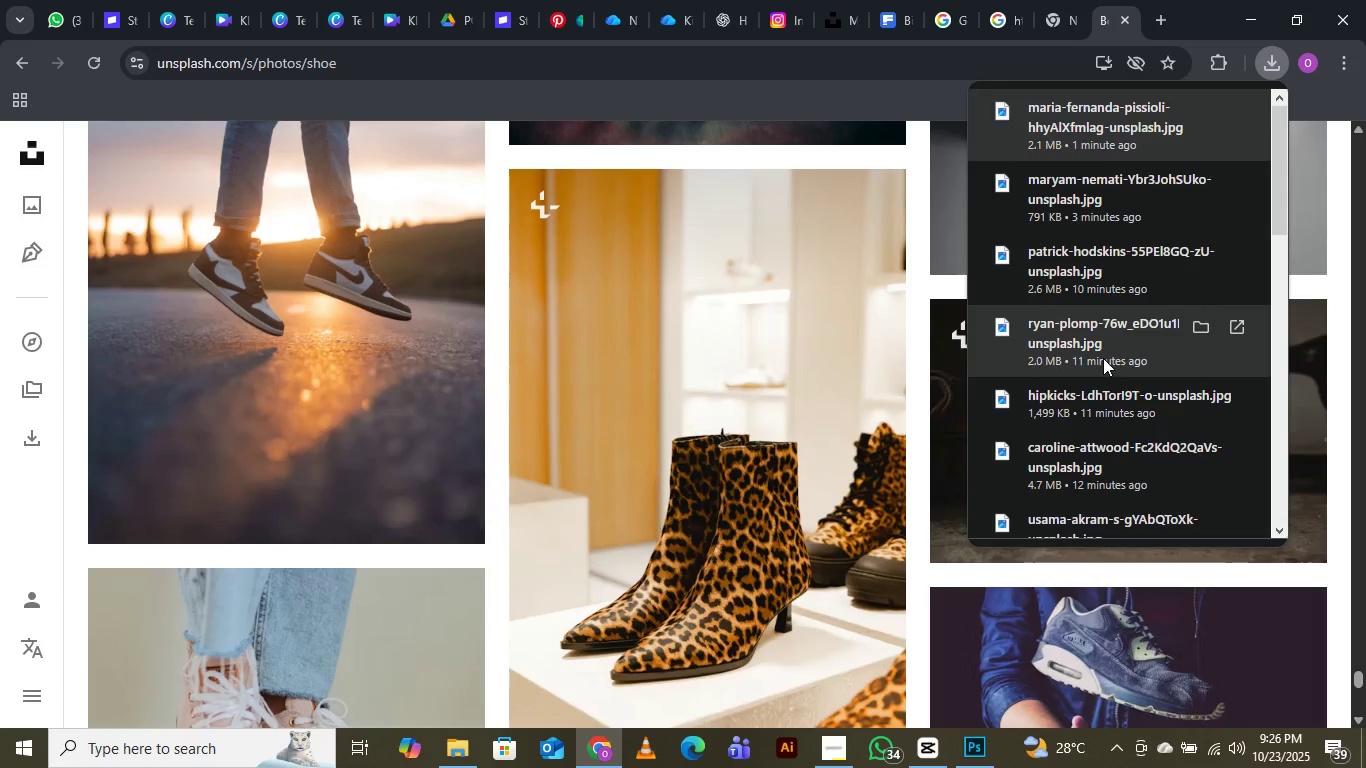 
wait(13.62)
 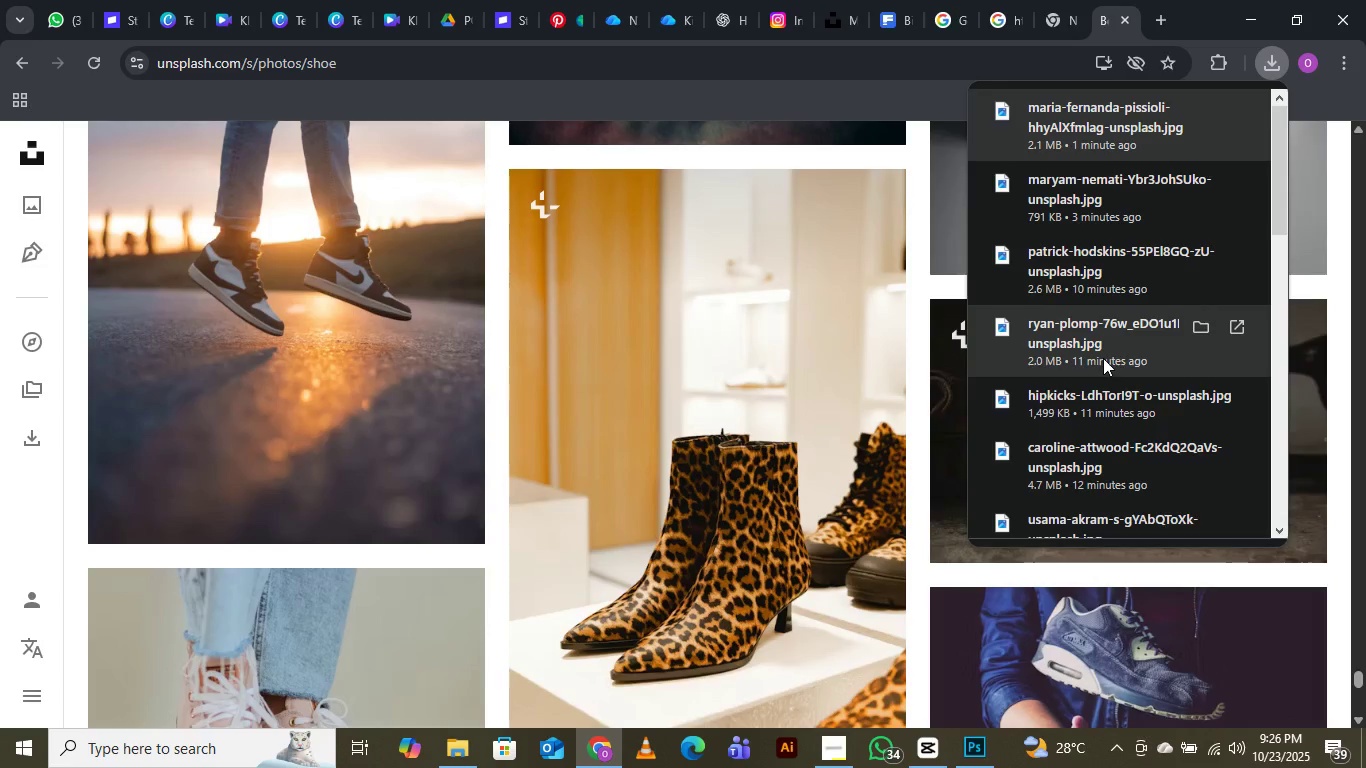 
scroll: coordinate [801, 394], scroll_direction: down, amount: 16.0
 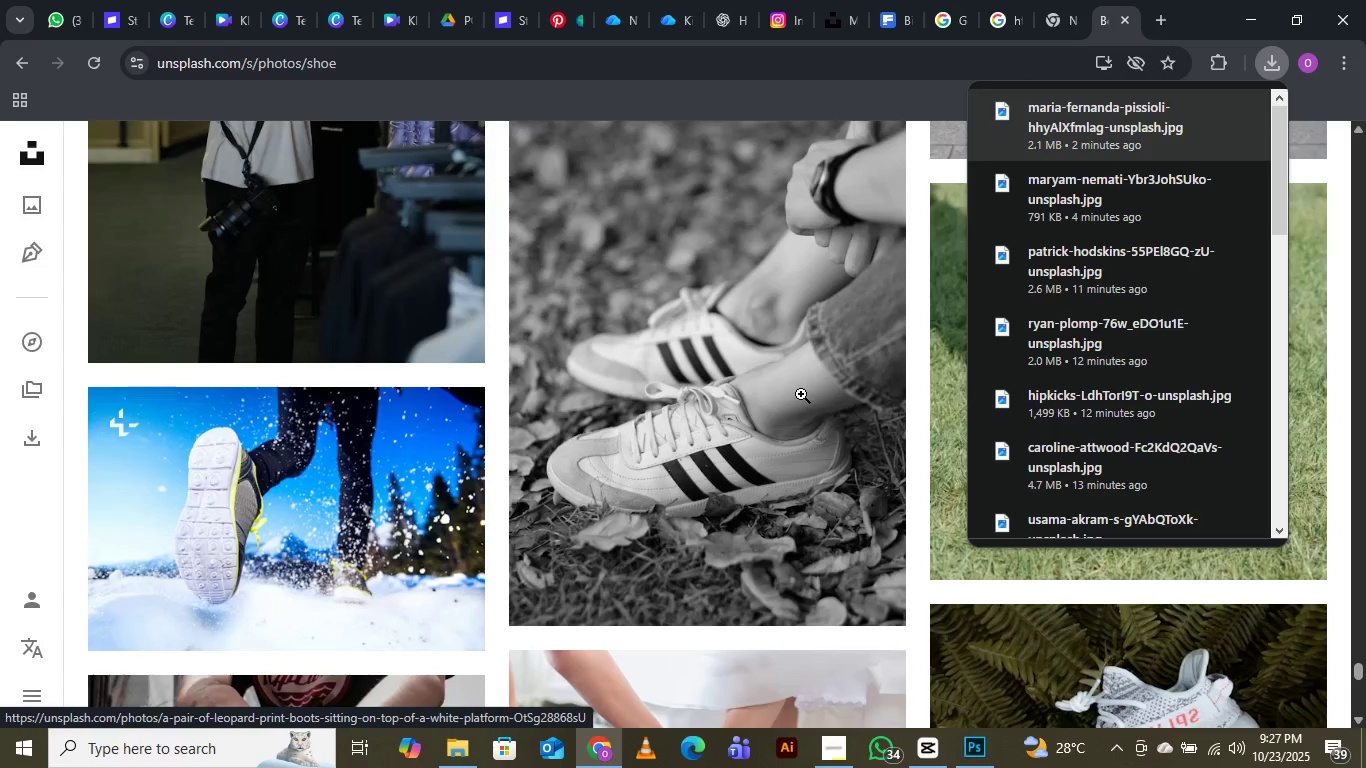 
scroll: coordinate [801, 394], scroll_direction: down, amount: 19.0
 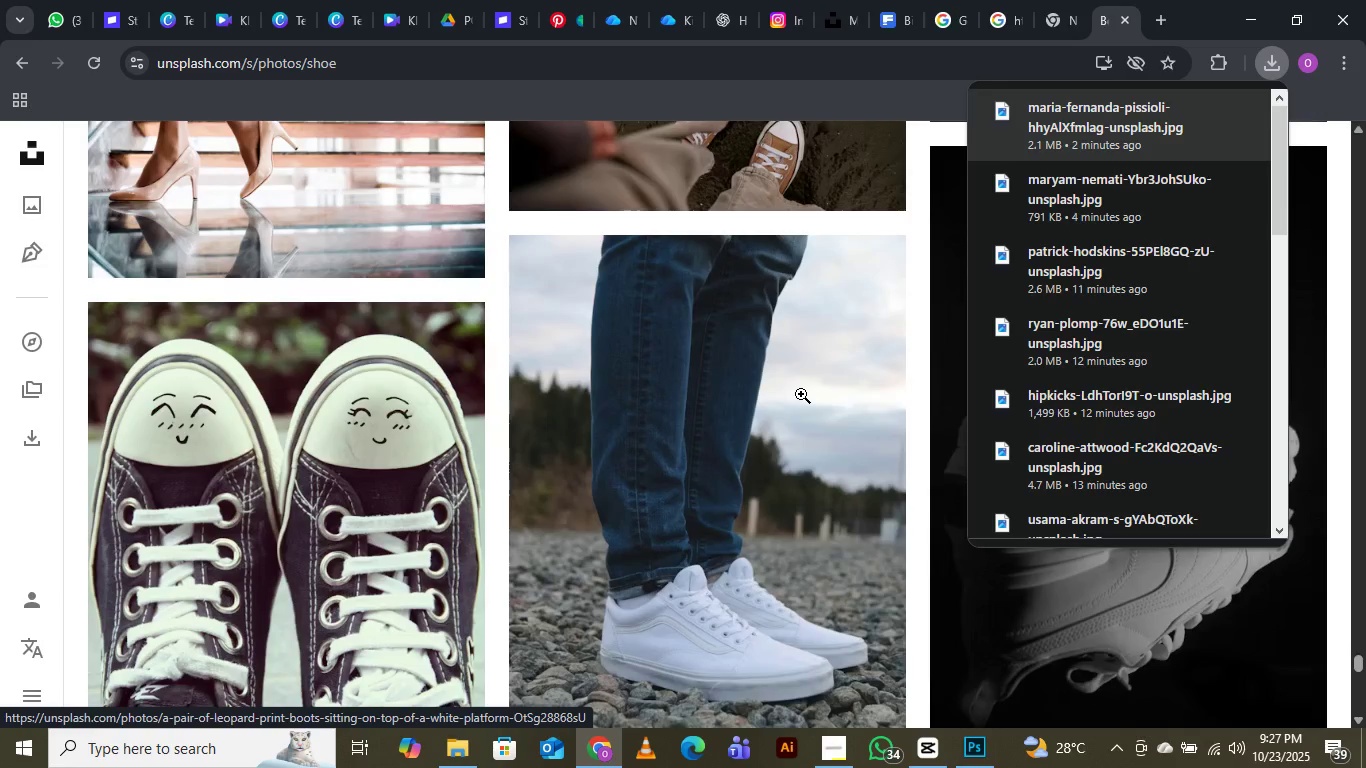 
scroll: coordinate [801, 394], scroll_direction: down, amount: 4.0
 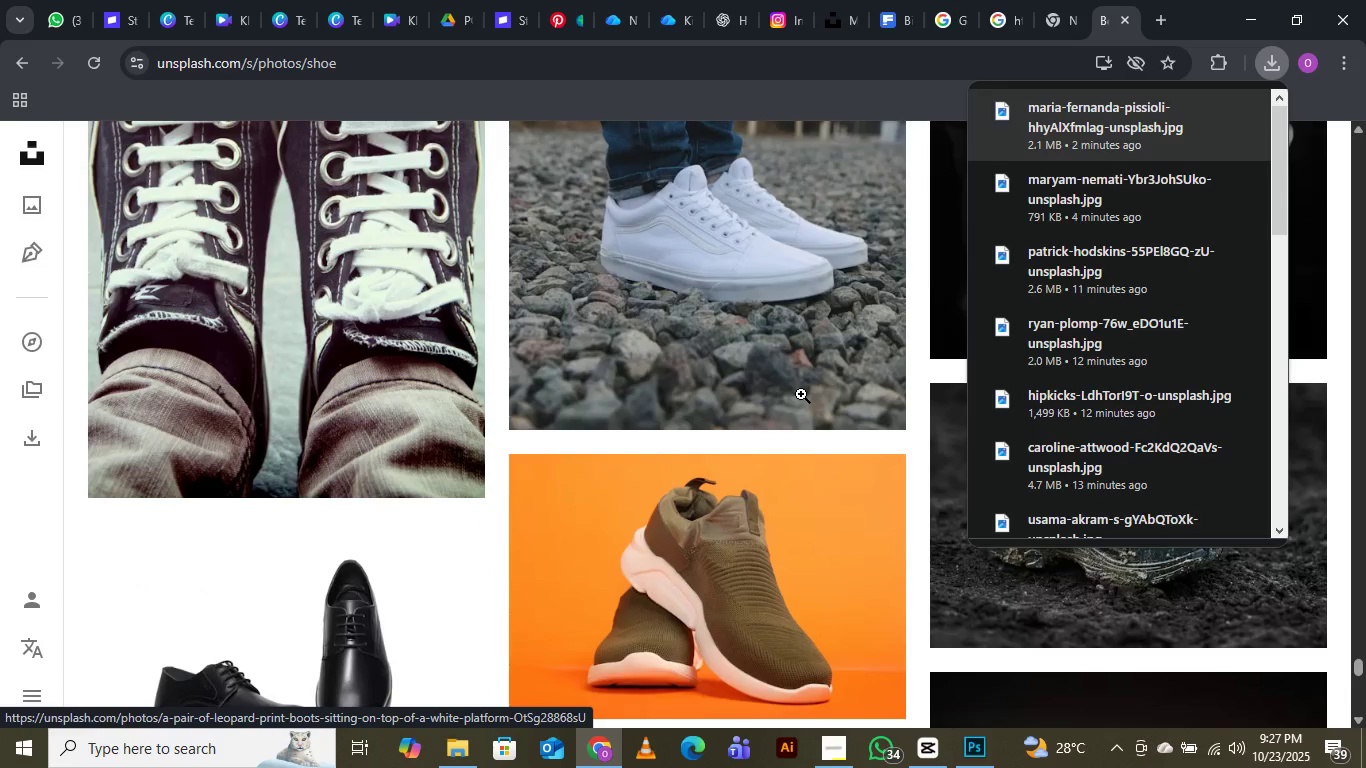 
wait(6.38)
 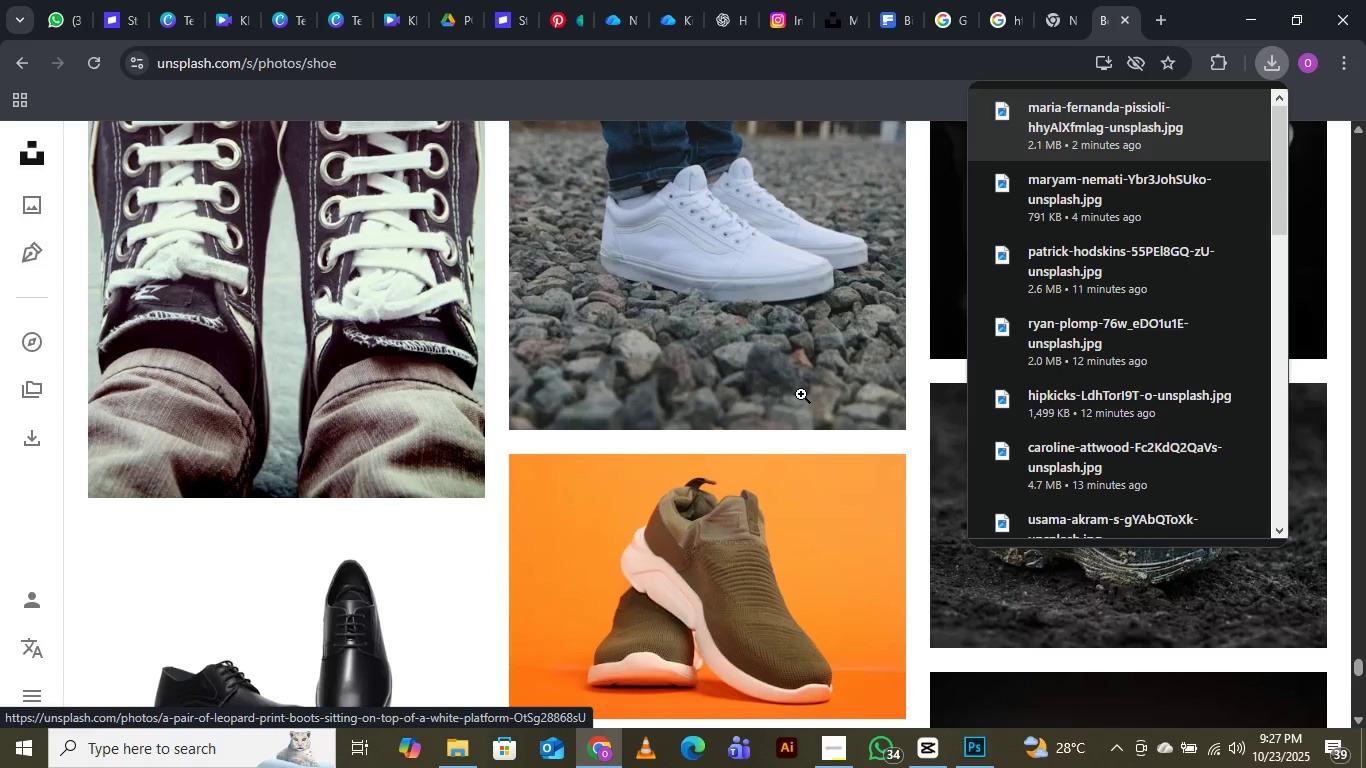 
scroll: coordinate [801, 394], scroll_direction: down, amount: 5.0
 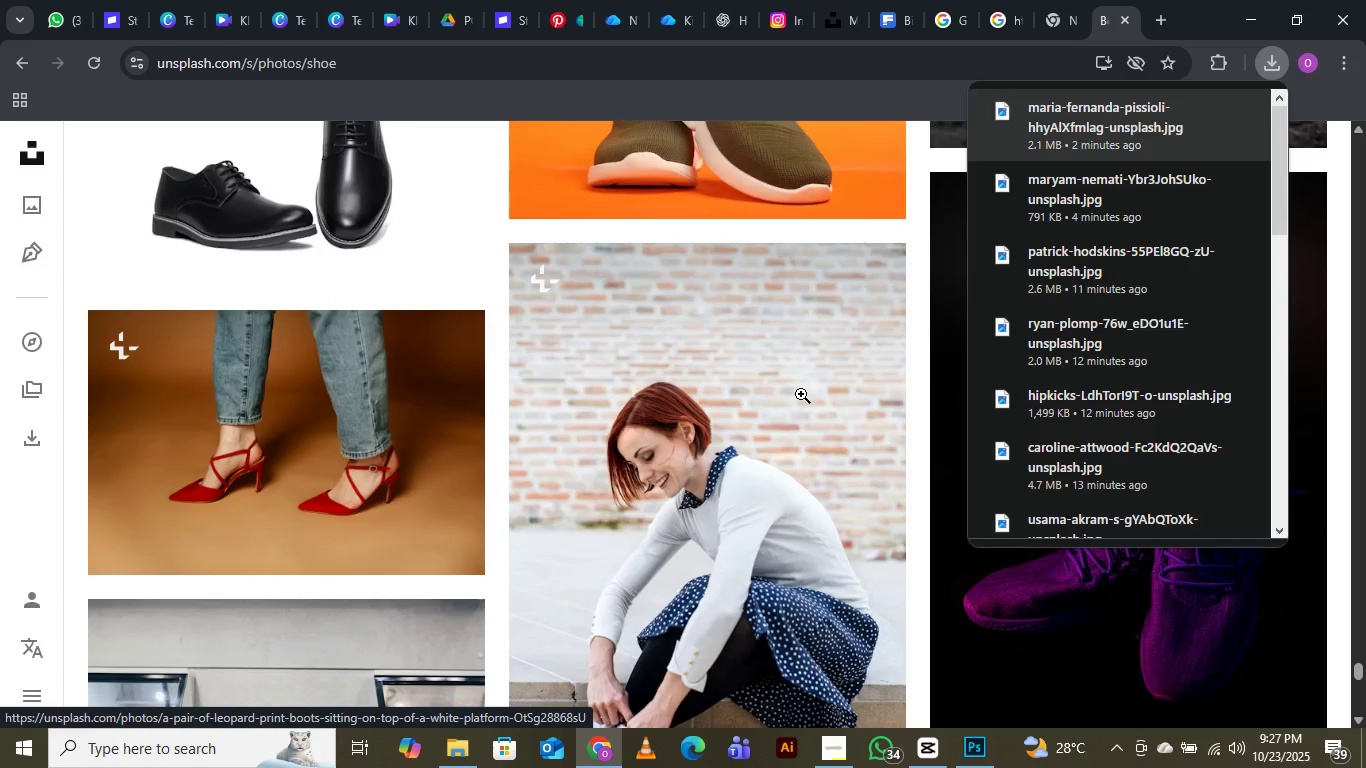 
wait(5.04)
 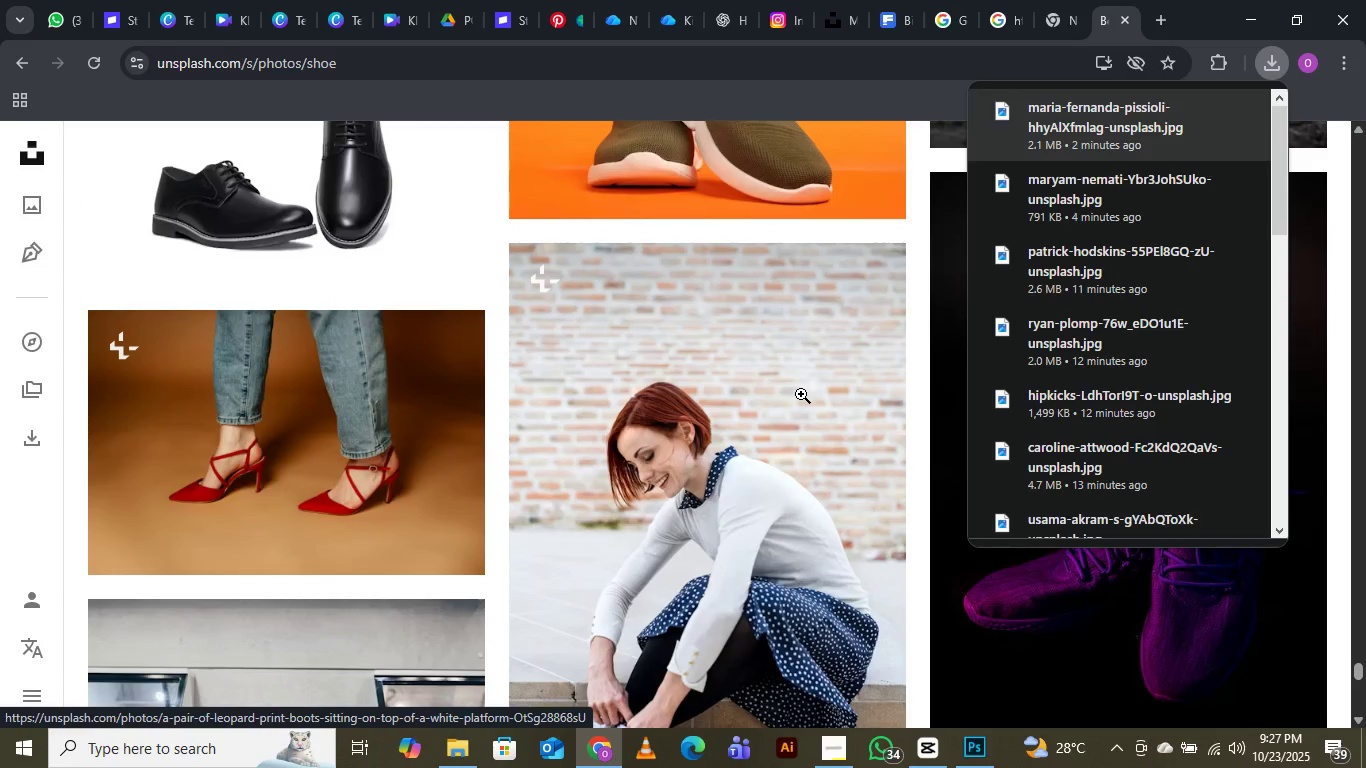 
scroll: coordinate [801, 394], scroll_direction: down, amount: 11.0
 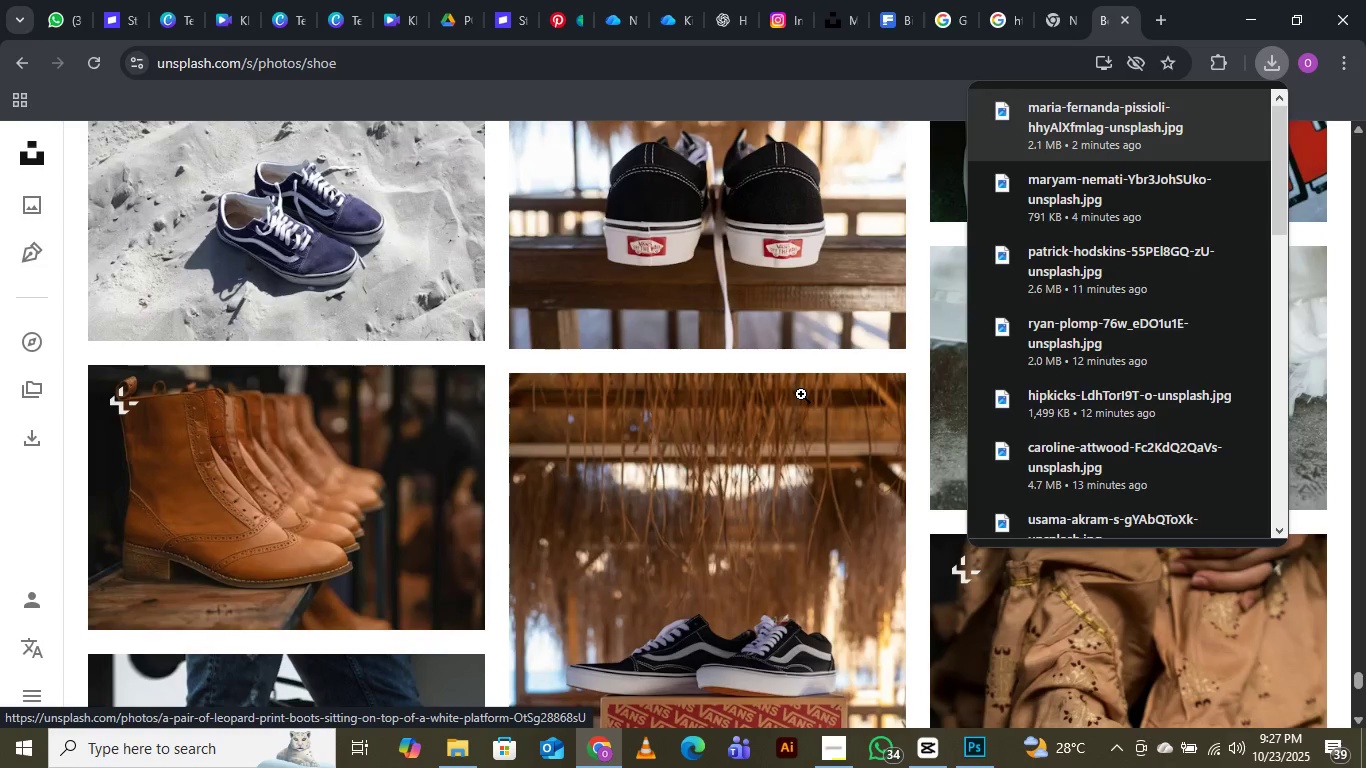 
scroll: coordinate [801, 394], scroll_direction: down, amount: 4.0
 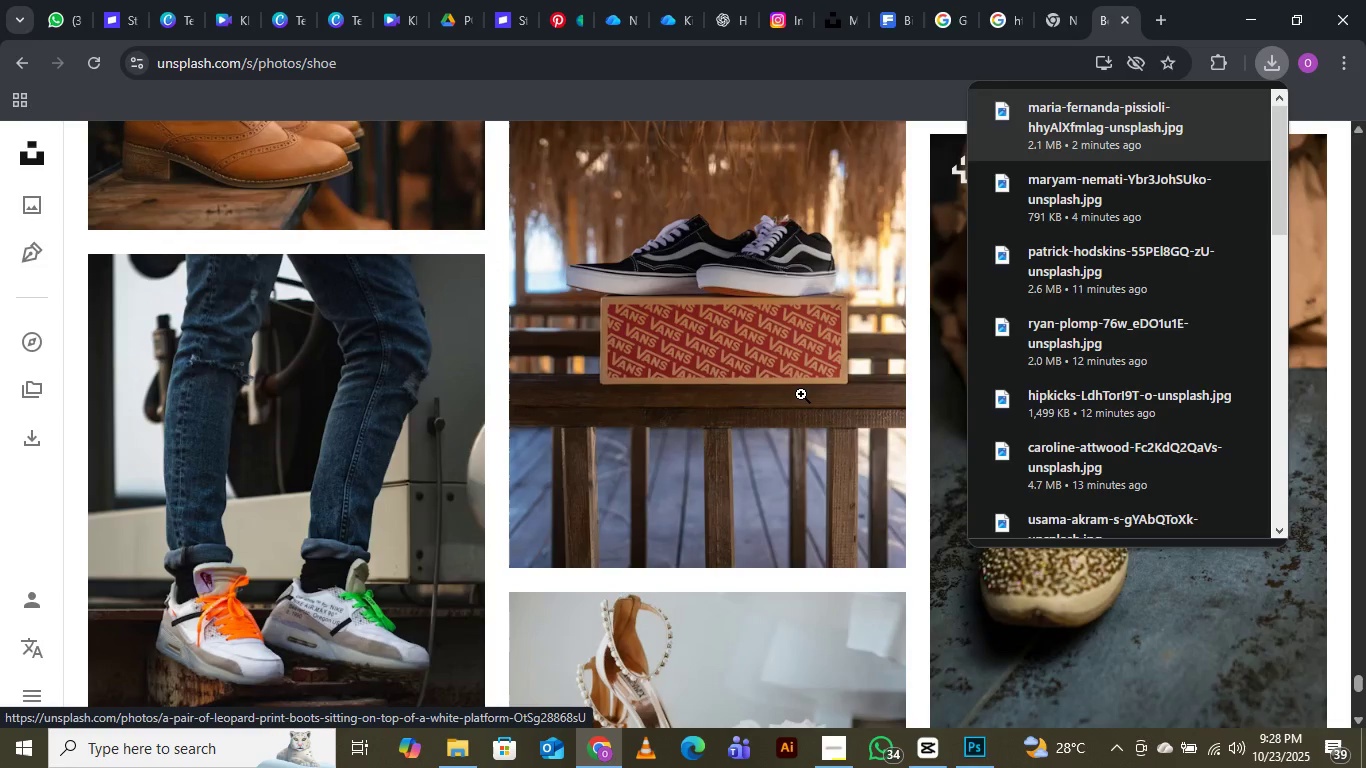 
wait(5.97)
 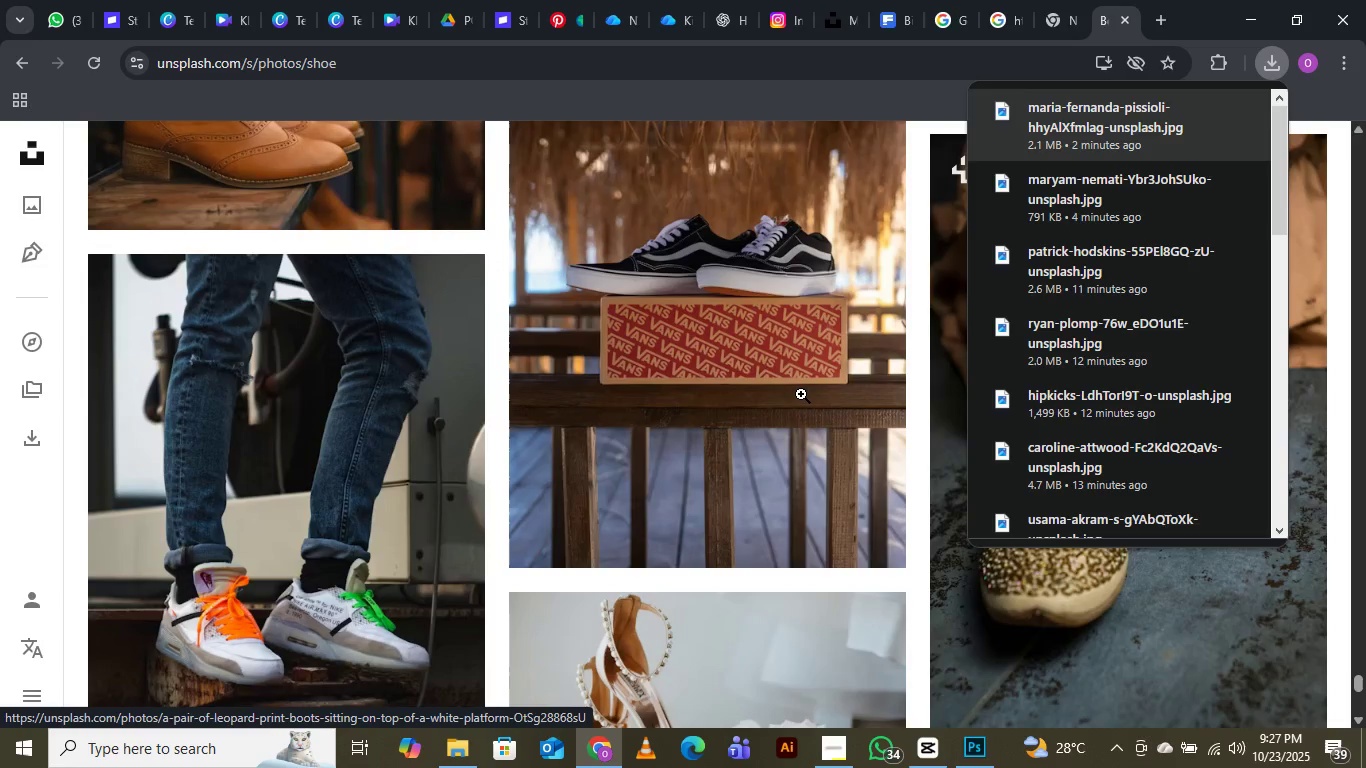 
scroll: coordinate [801, 394], scroll_direction: down, amount: 5.0
 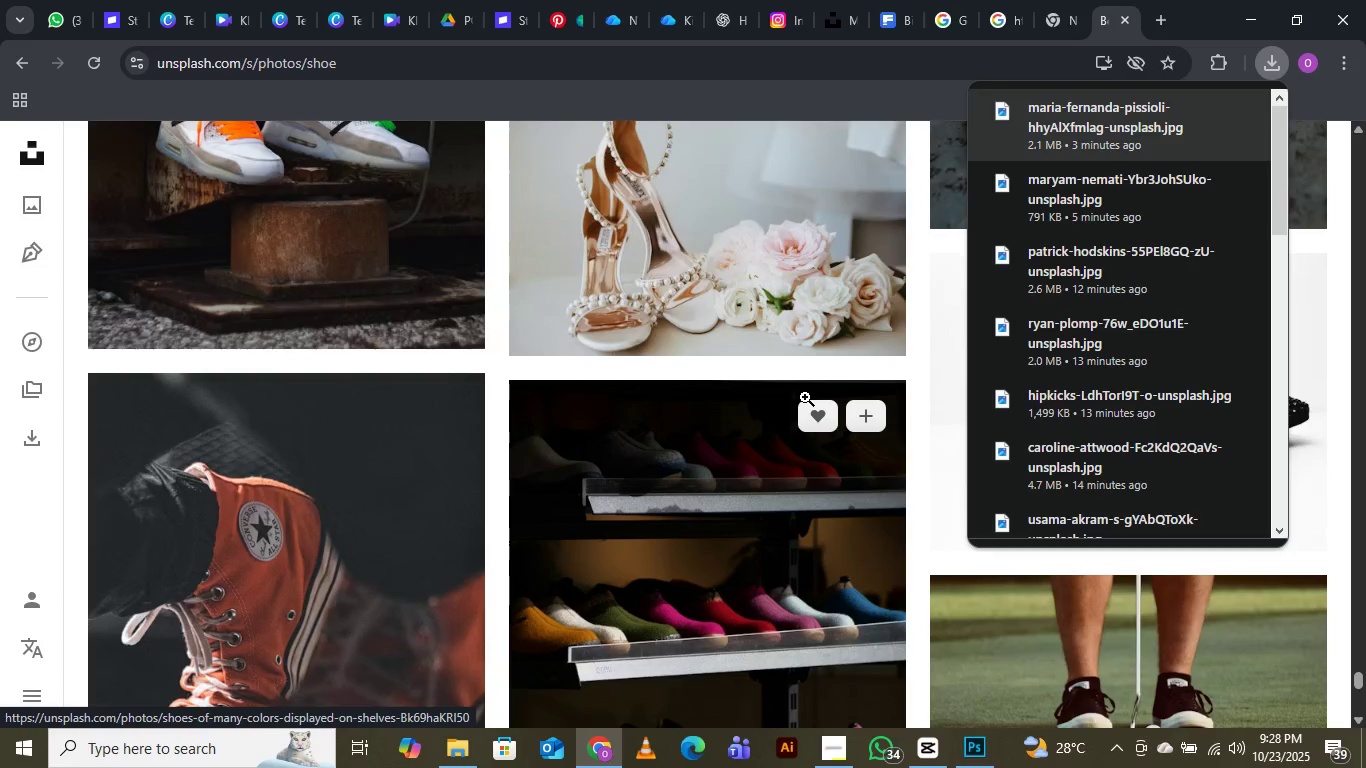 
wait(8.01)
 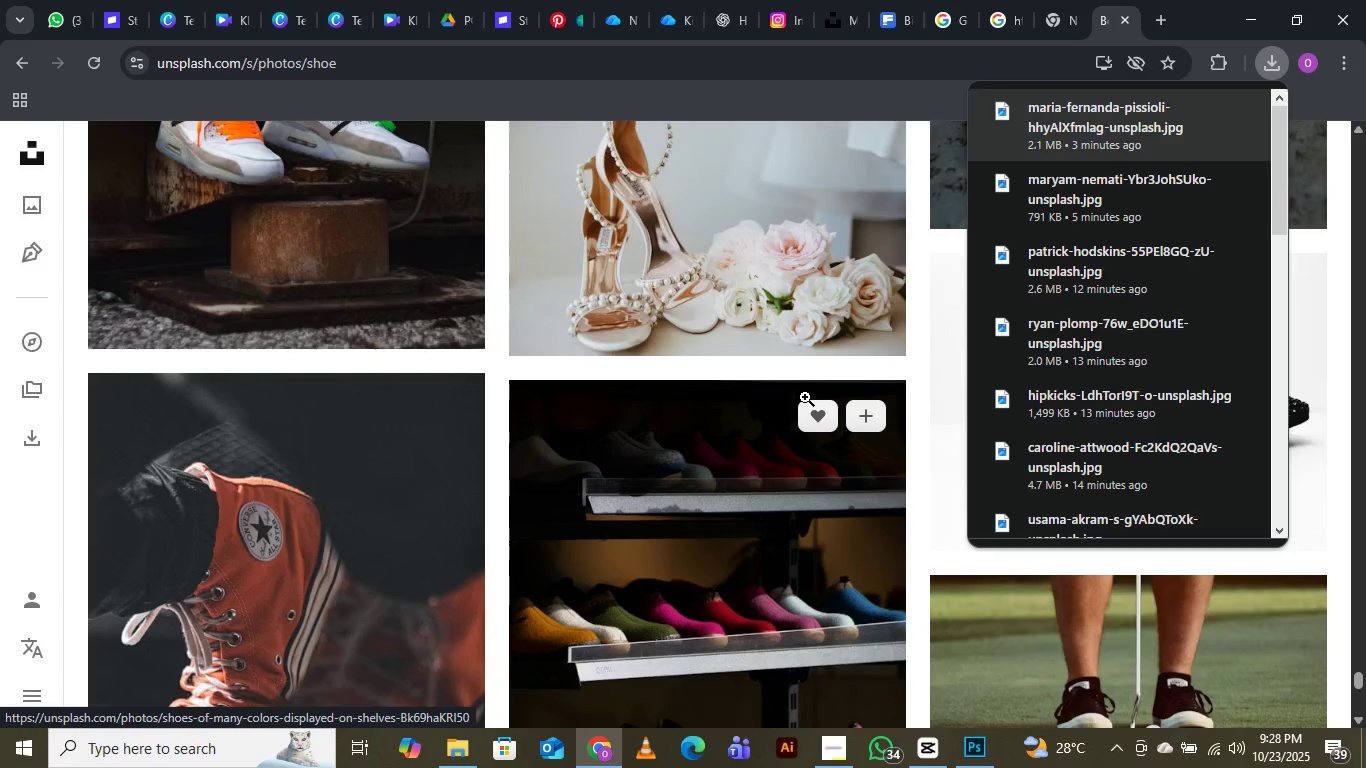 
scroll: coordinate [805, 397], scroll_direction: down, amount: 10.0
 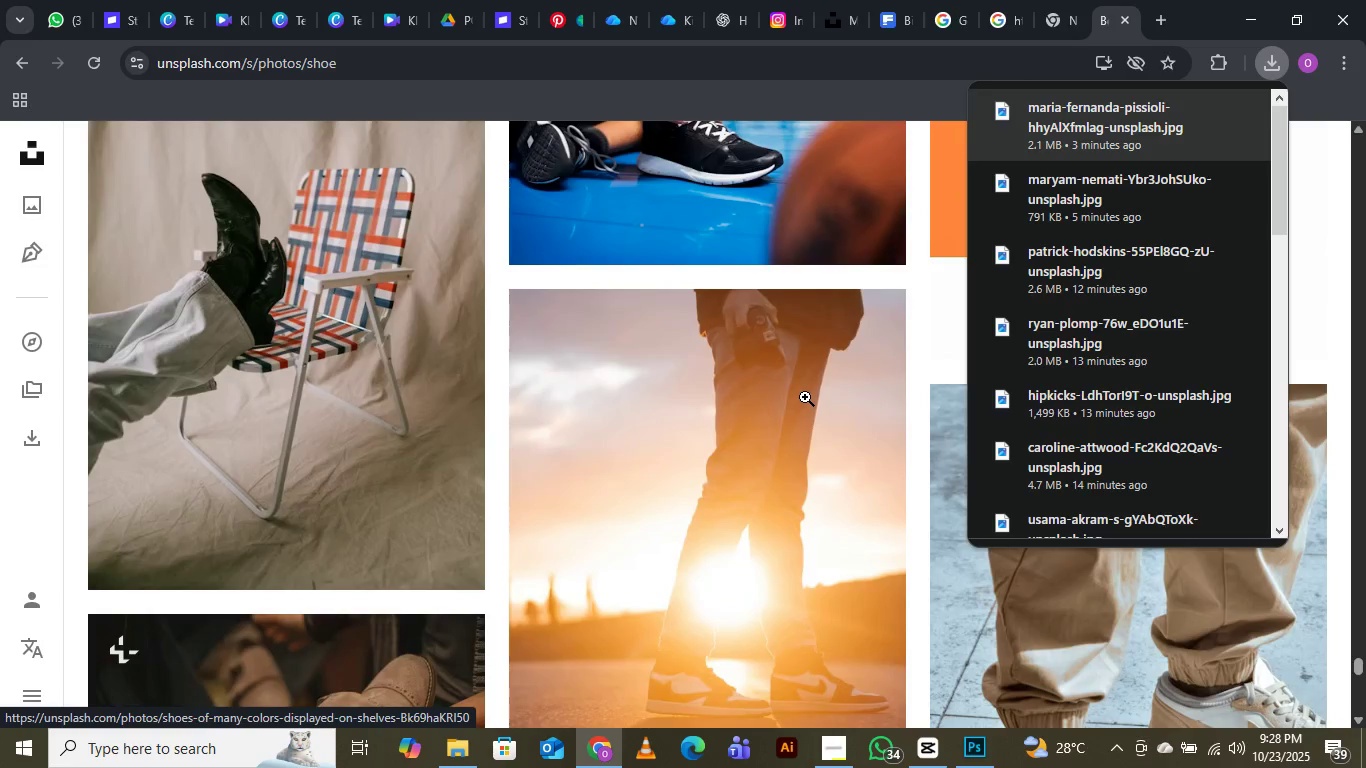 
scroll: coordinate [805, 397], scroll_direction: up, amount: 6.0
 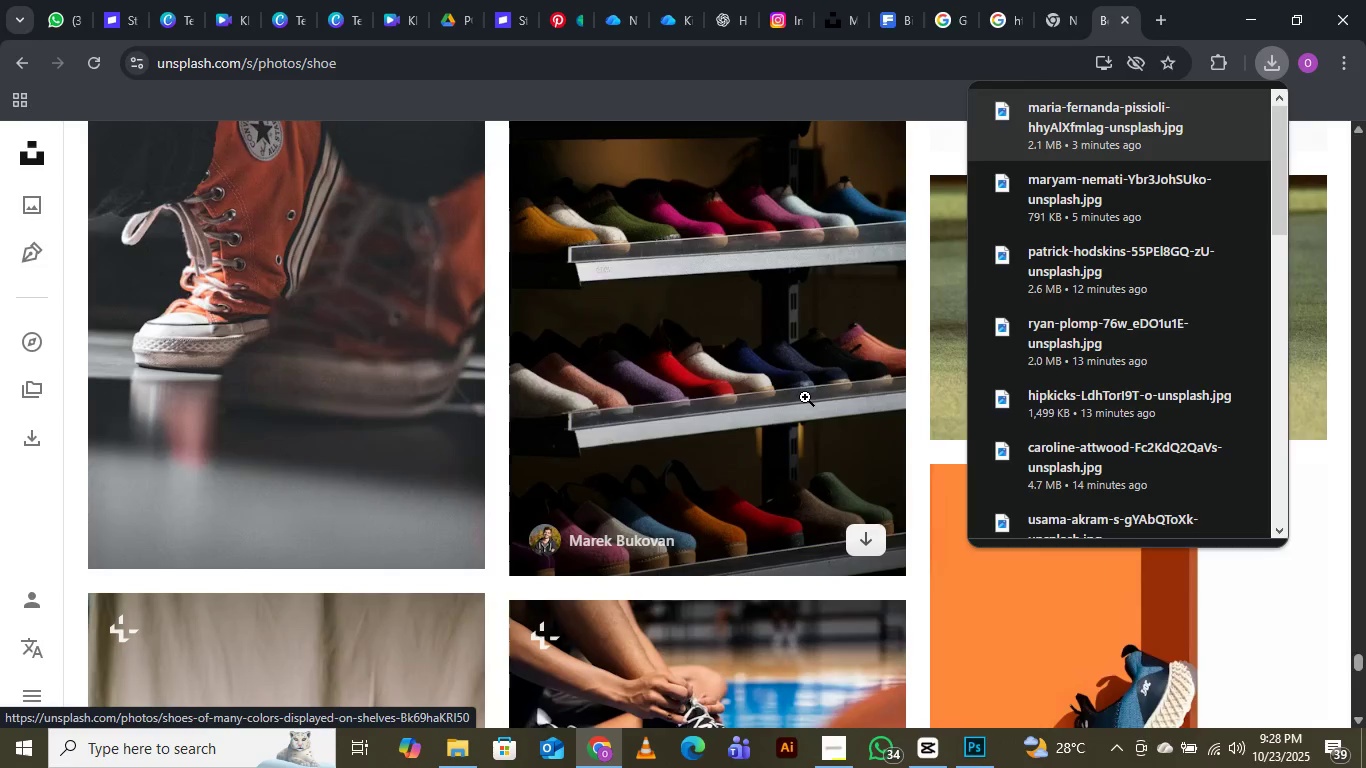 
scroll: coordinate [790, 390], scroll_direction: down, amount: 17.0
 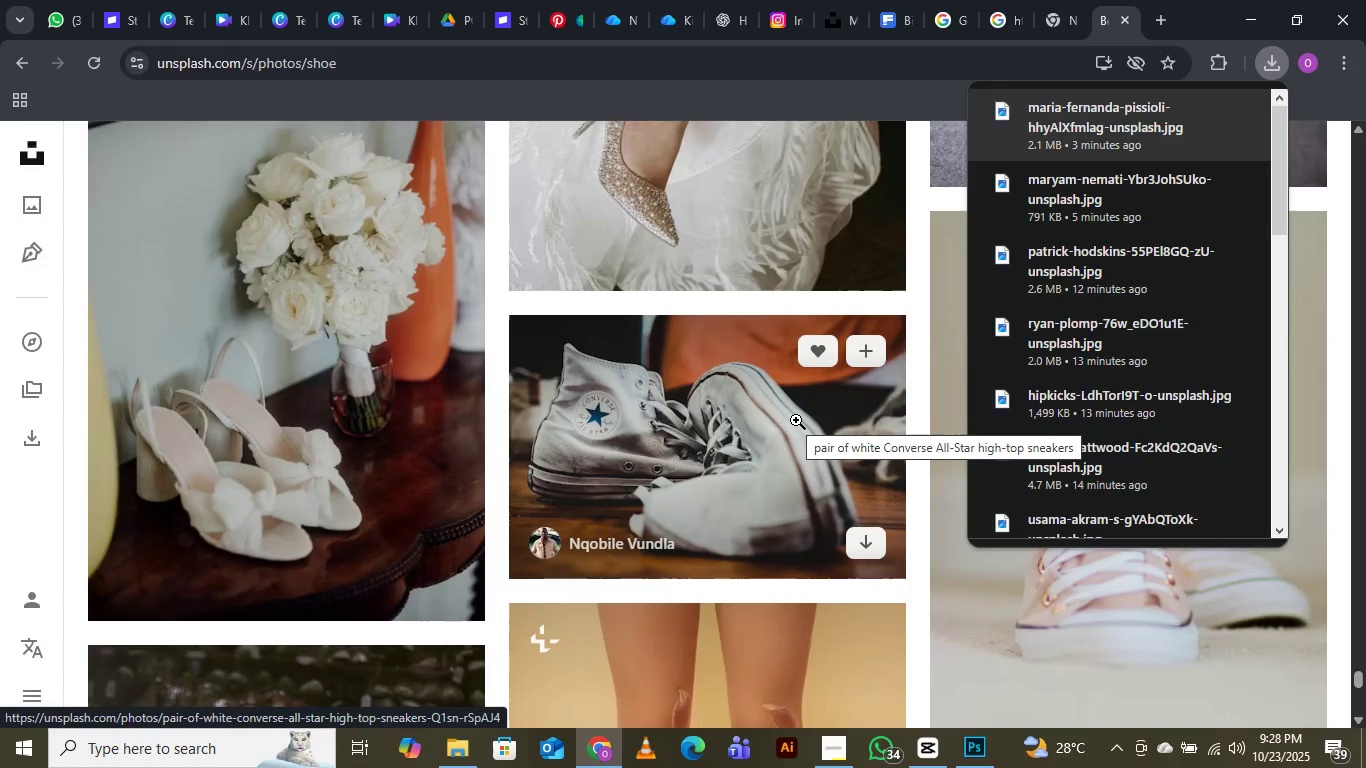 
wait(6.79)
 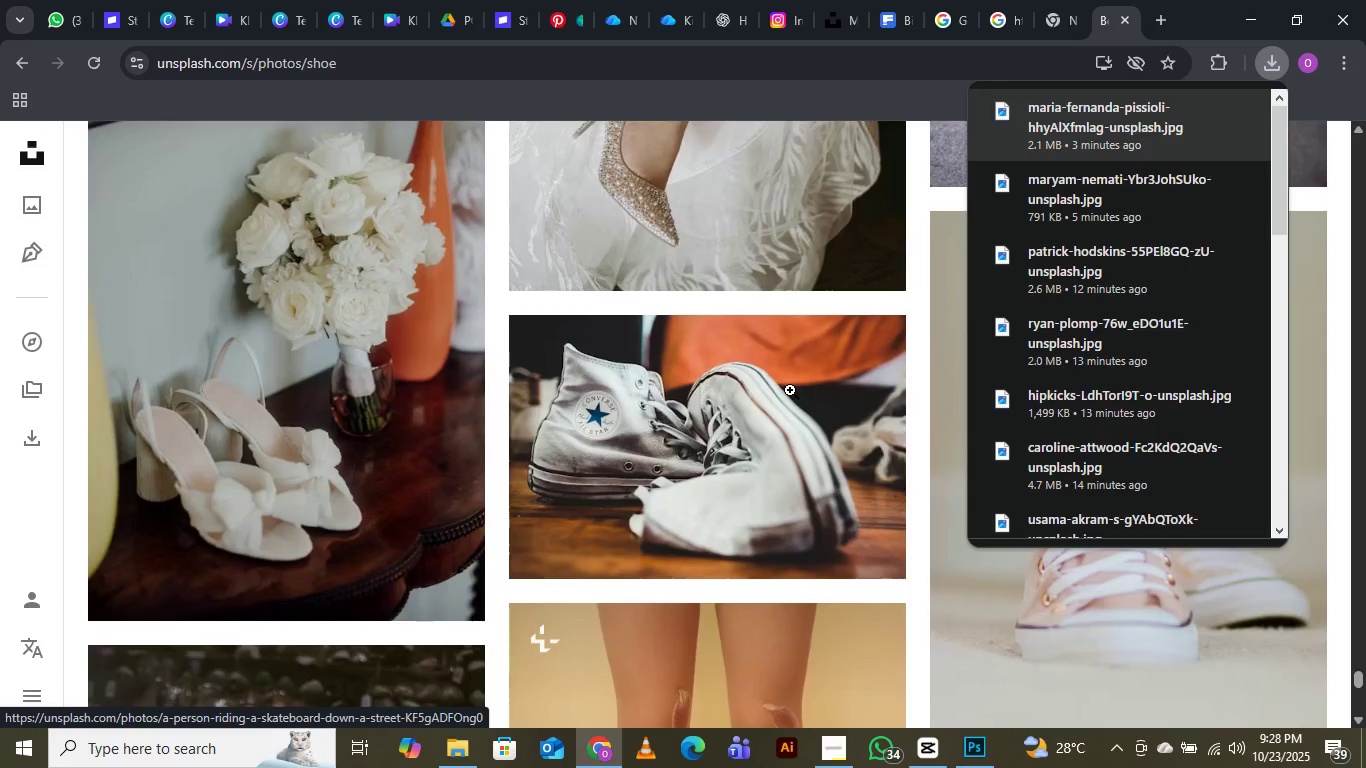 
scroll: coordinate [855, 386], scroll_direction: down, amount: 13.0
 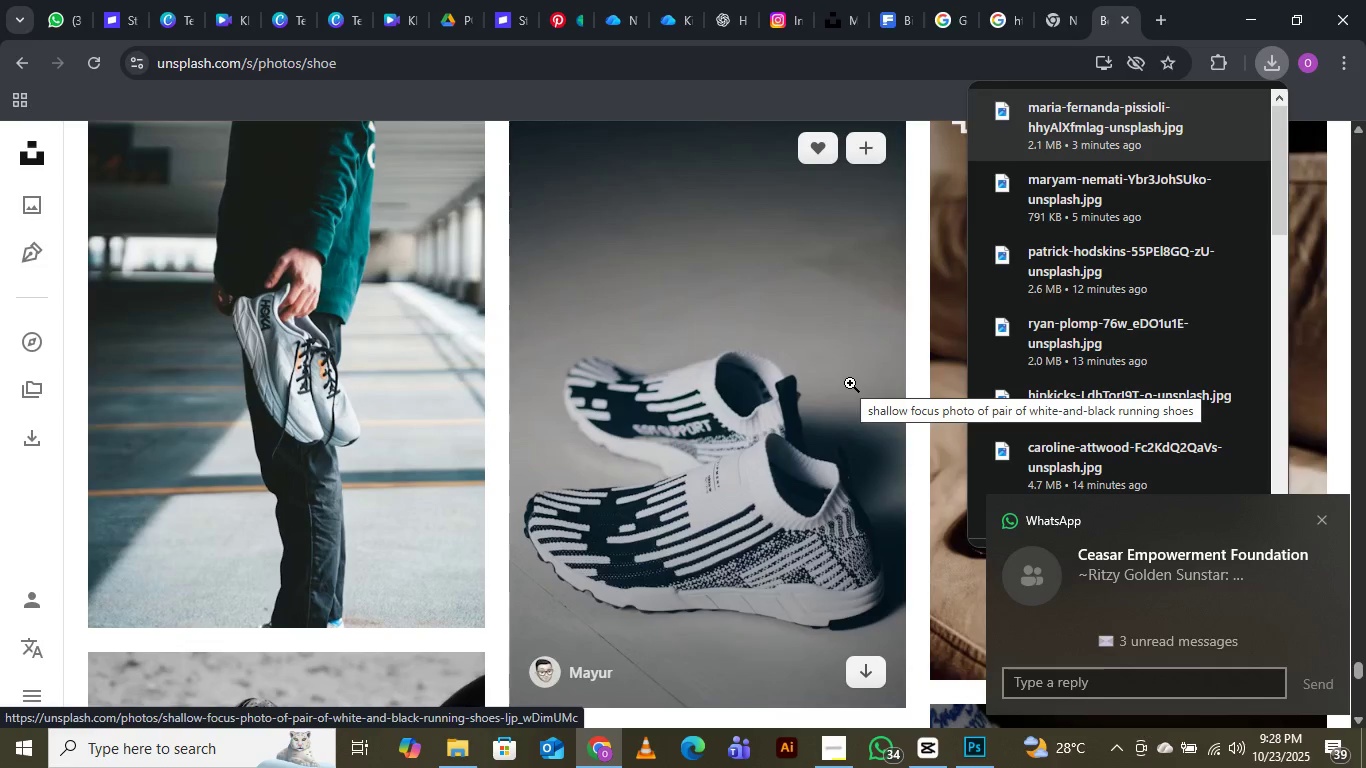 
wait(5.25)
 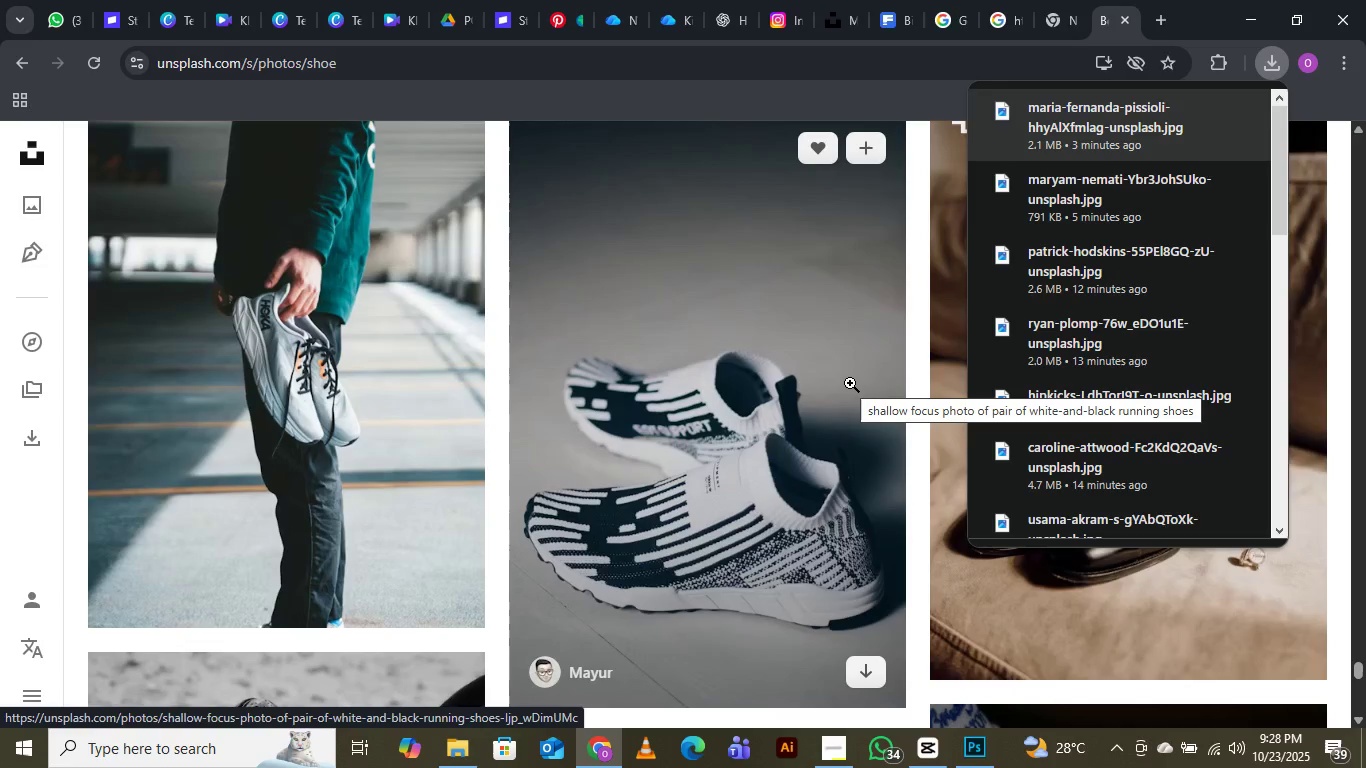 
scroll: coordinate [844, 376], scroll_direction: down, amount: 12.0
 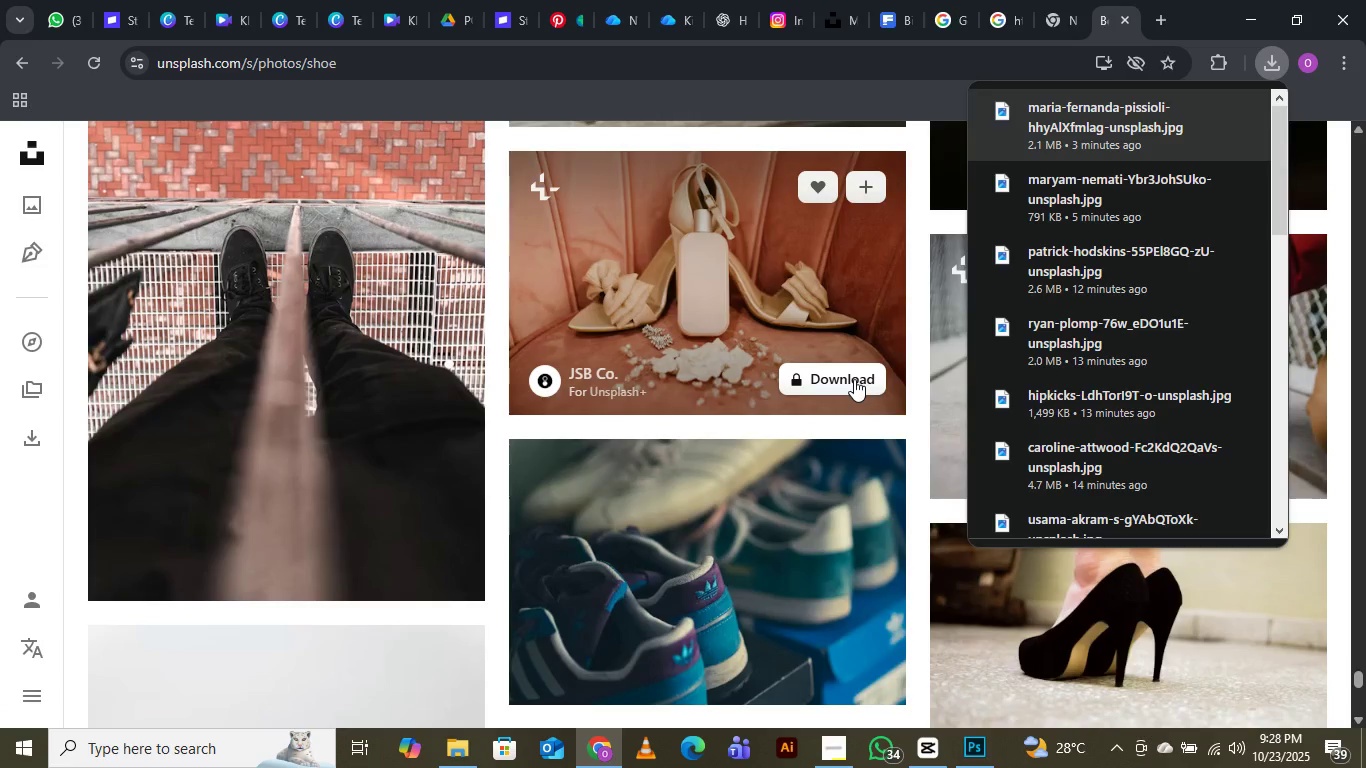 
wait(5.14)
 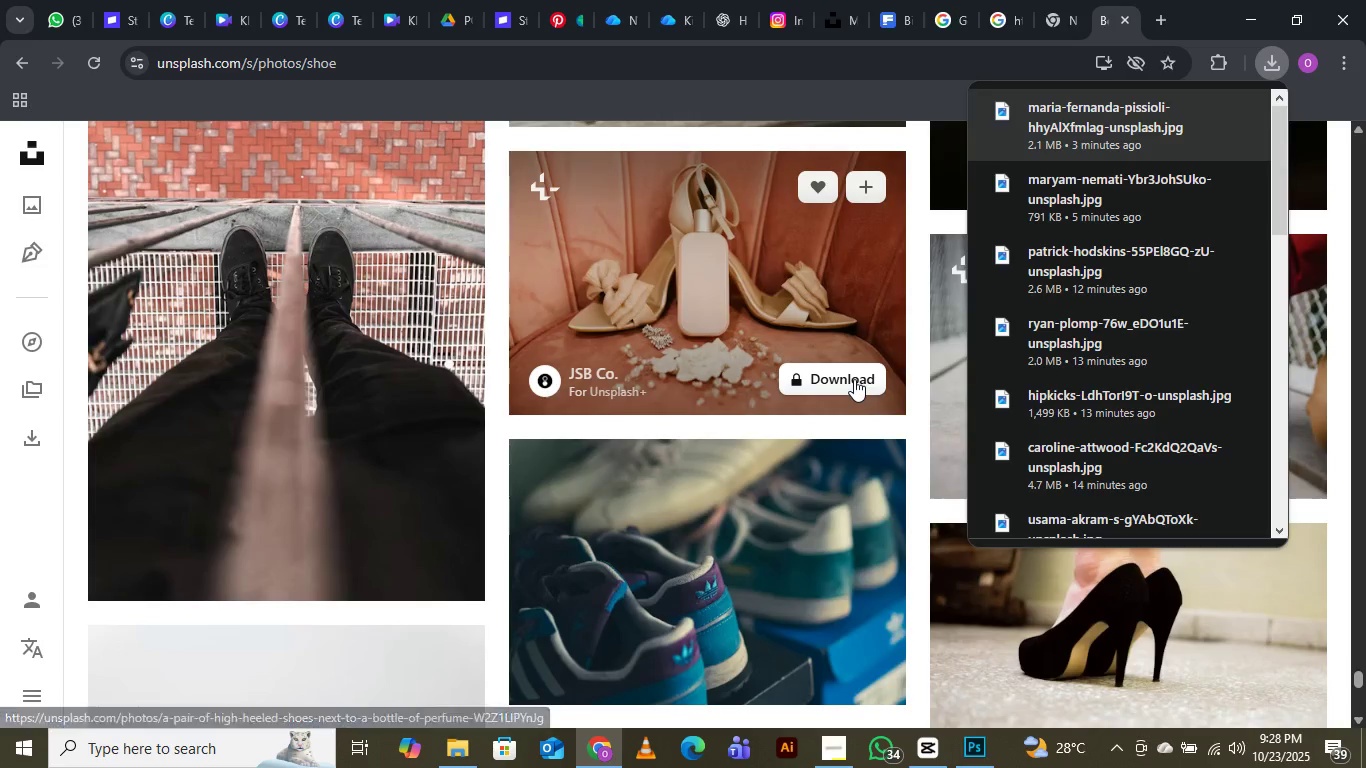 
scroll: coordinate [854, 379], scroll_direction: down, amount: 9.0
 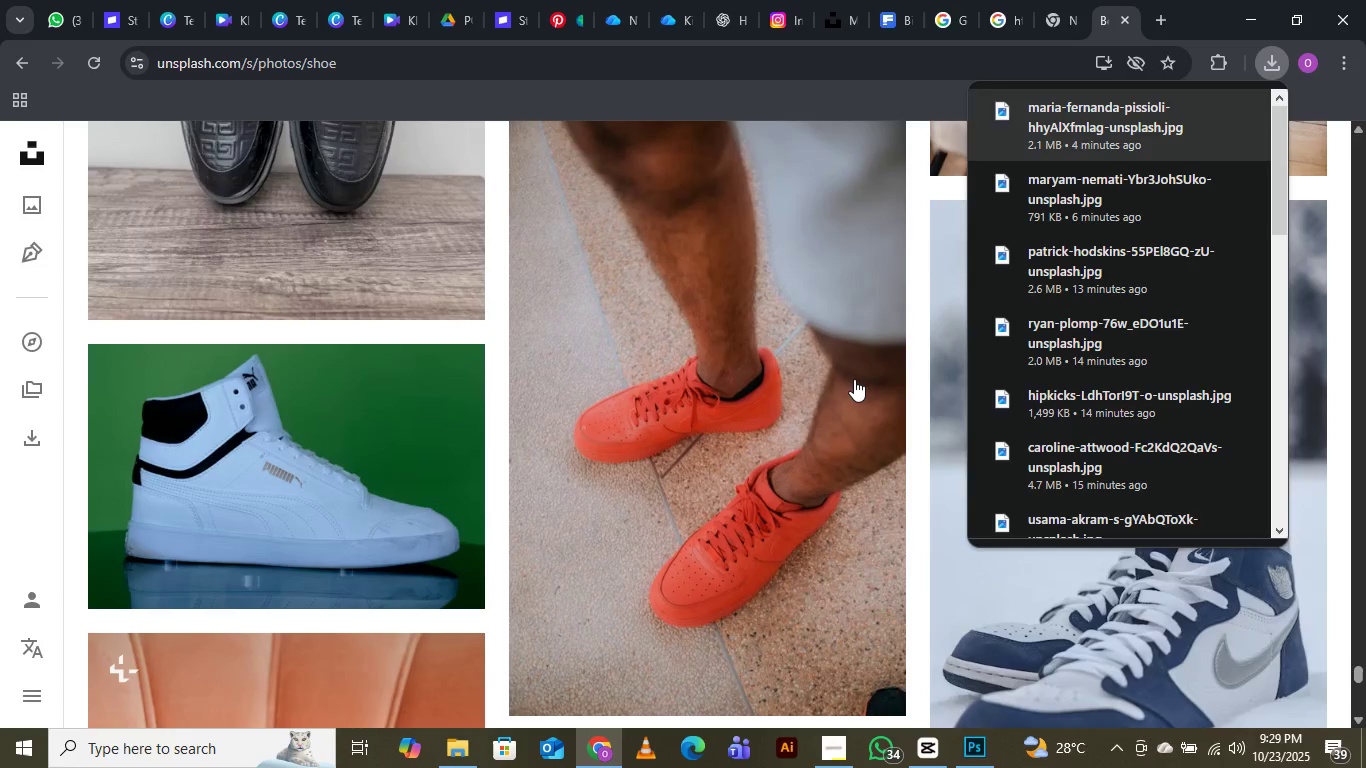 
wait(9.44)
 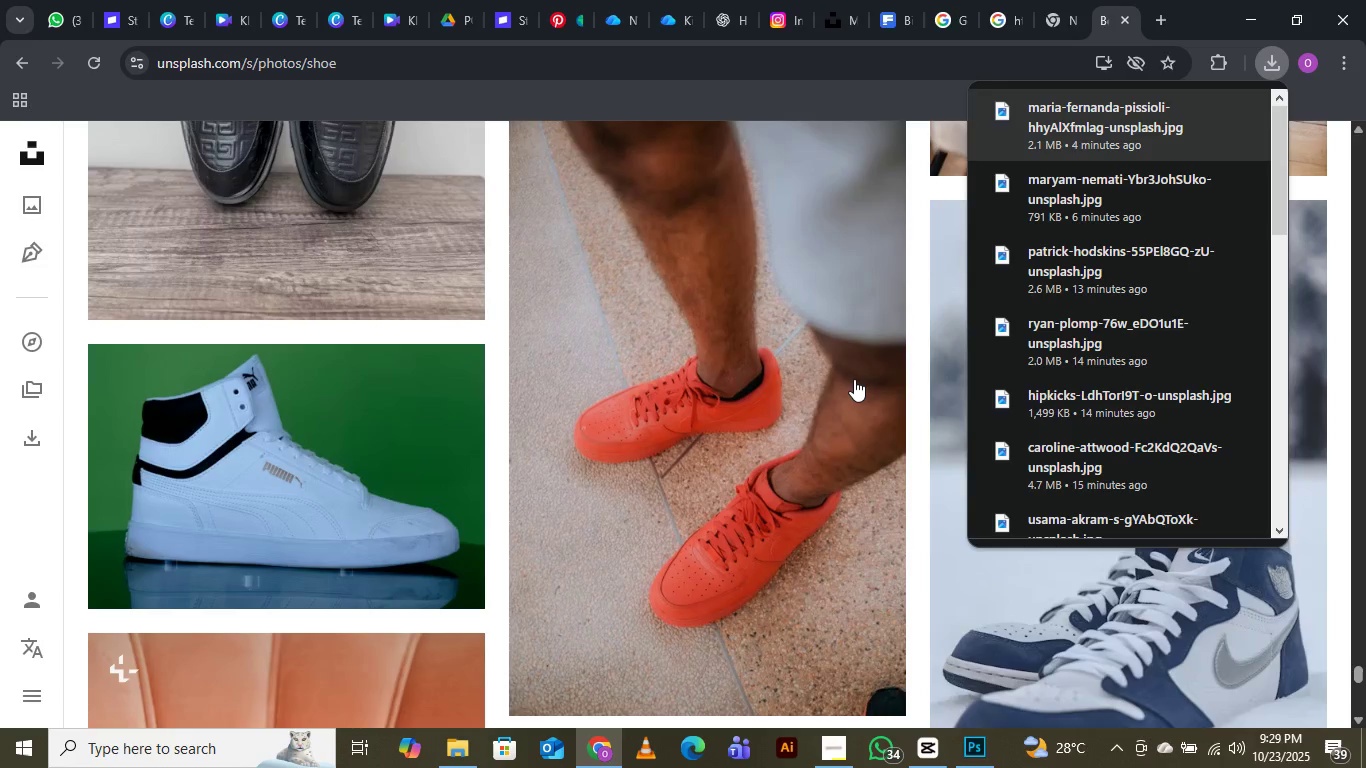 
scroll: coordinate [846, 398], scroll_direction: down, amount: 22.0
 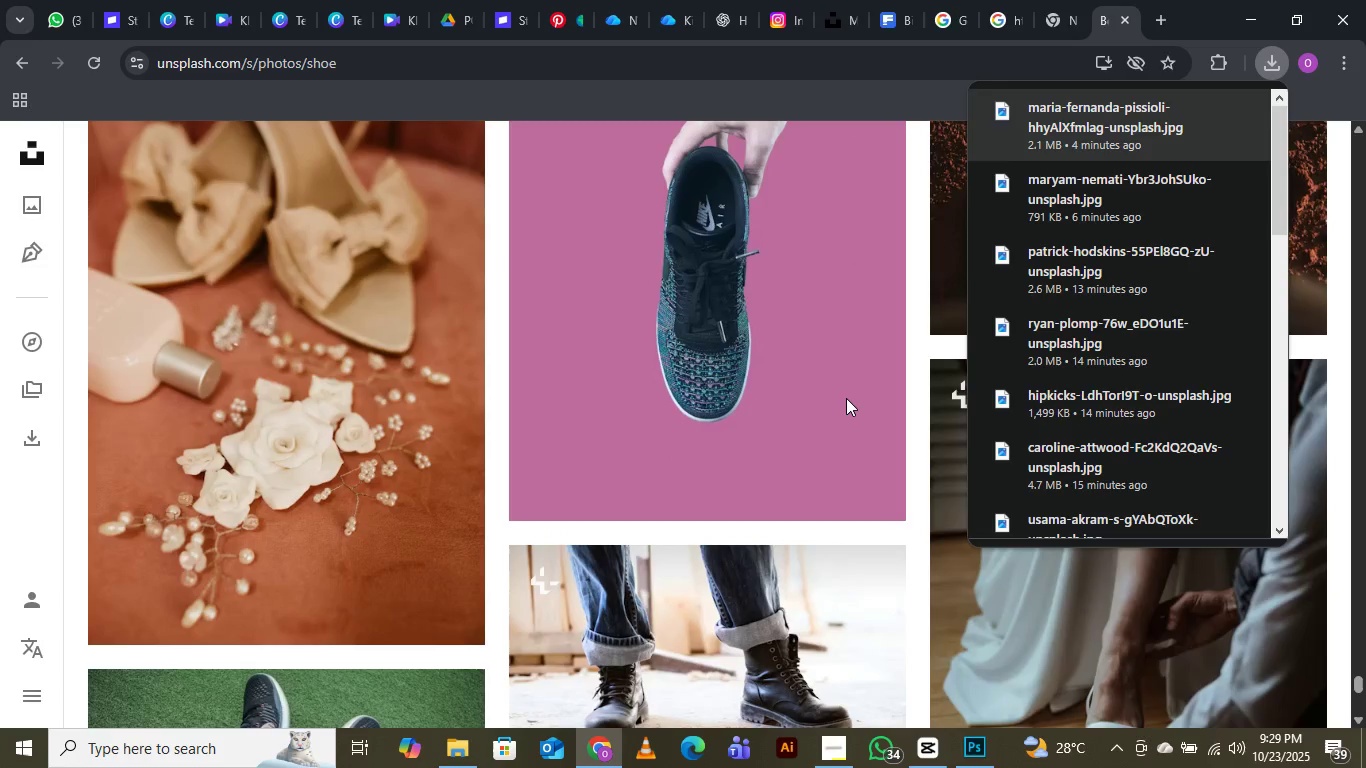 
scroll: coordinate [846, 398], scroll_direction: down, amount: 19.0
 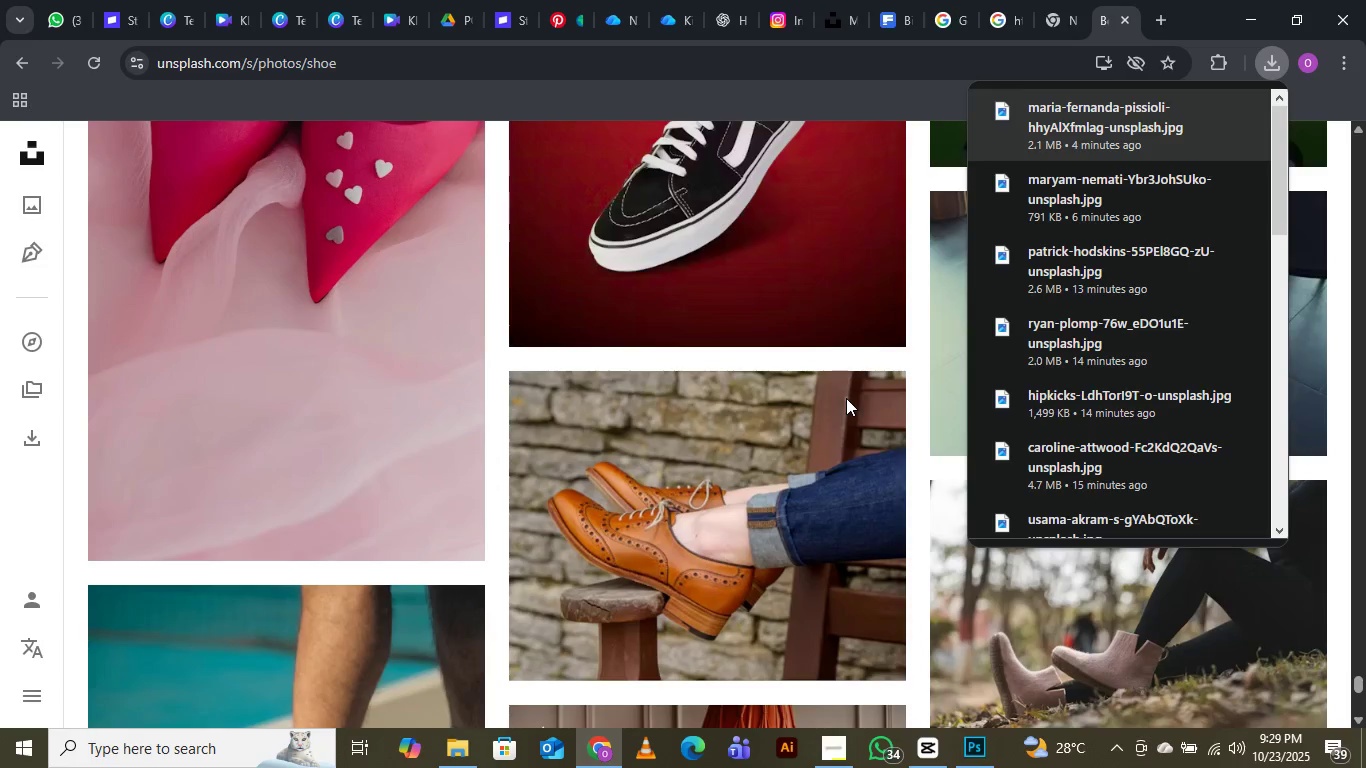 
double_click([846, 398])
 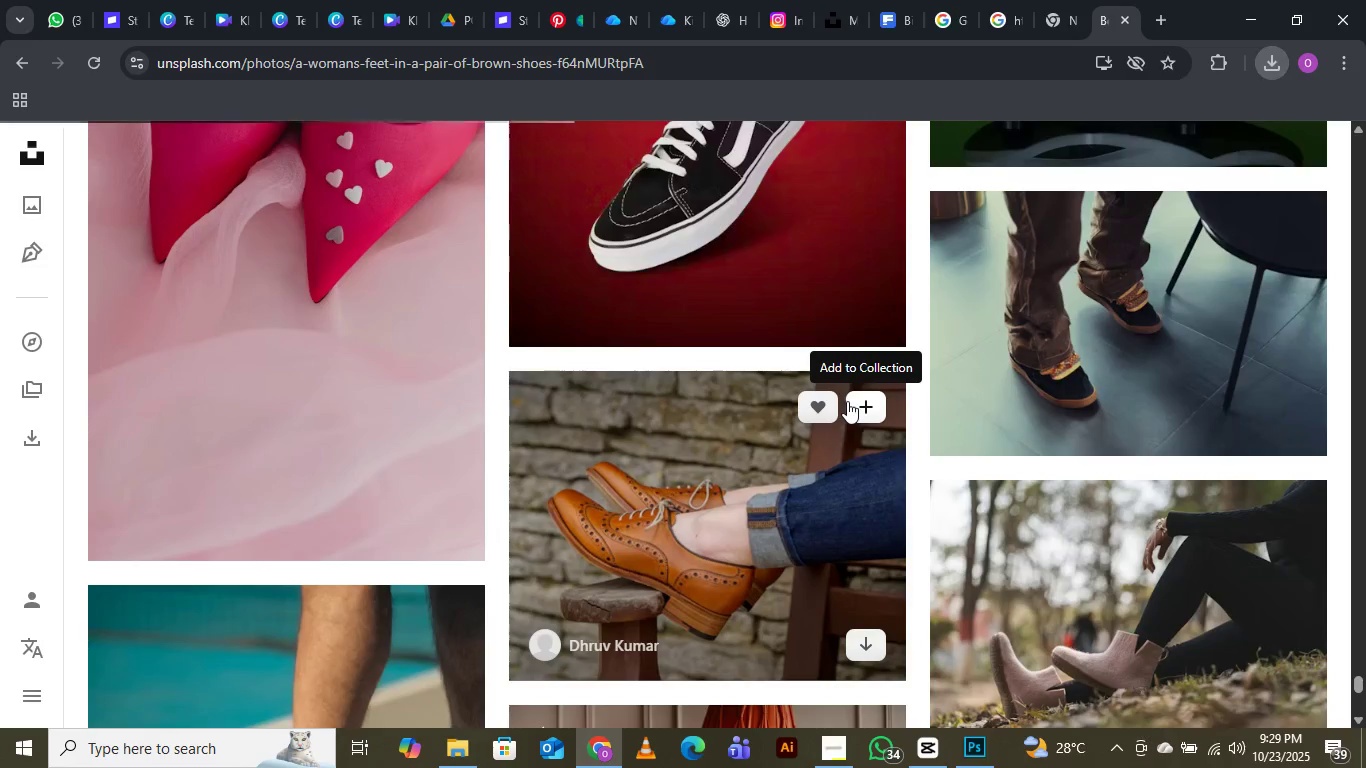 
scroll: coordinate [822, 367], scroll_direction: down, amount: 9.0
 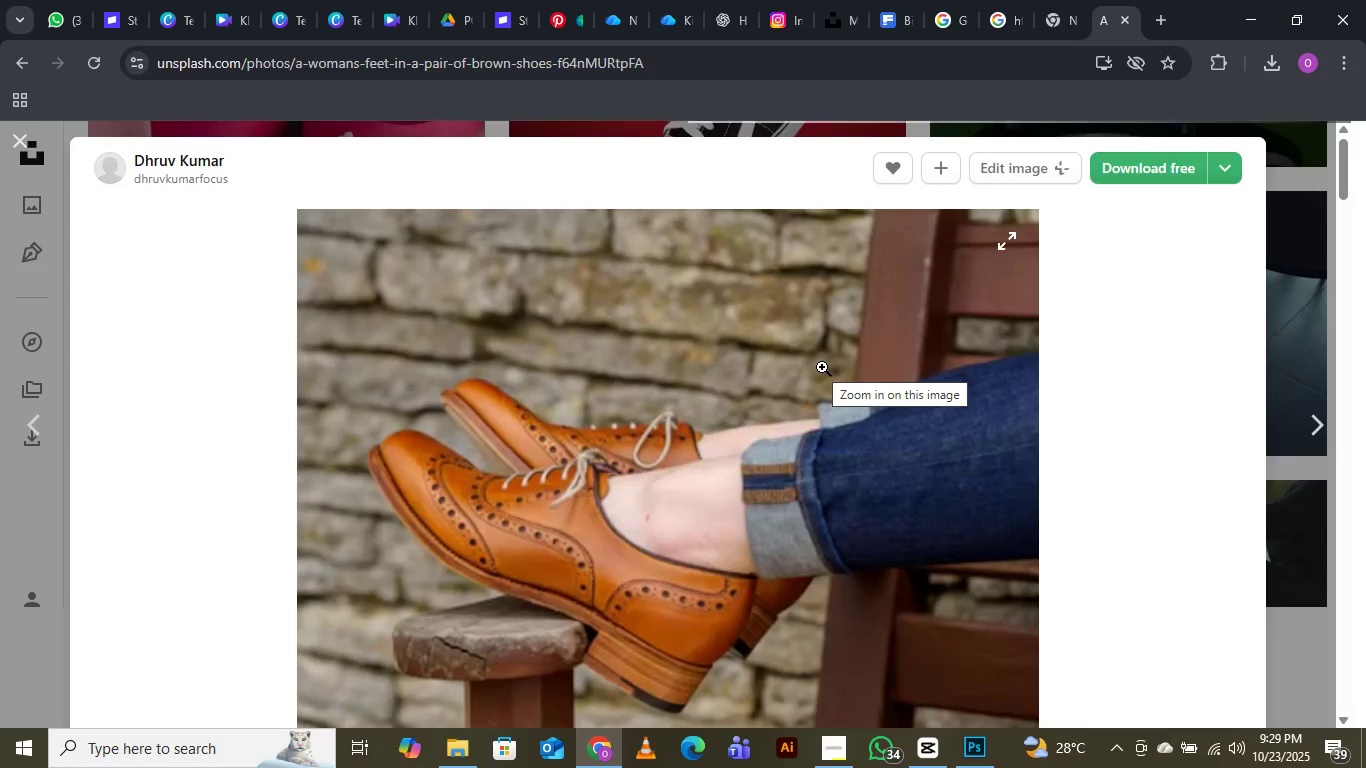 
wait(6.49)
 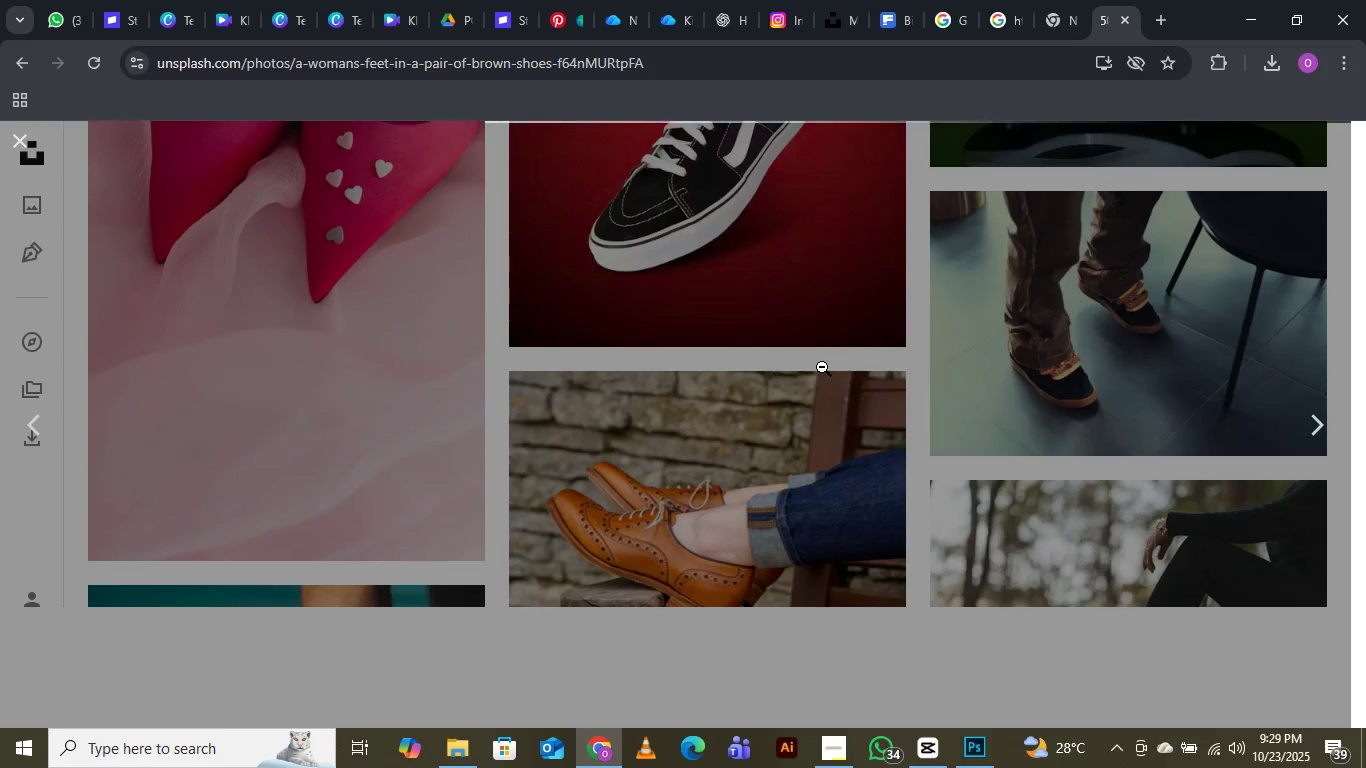 
scroll: coordinate [822, 367], scroll_direction: down, amount: 4.0
 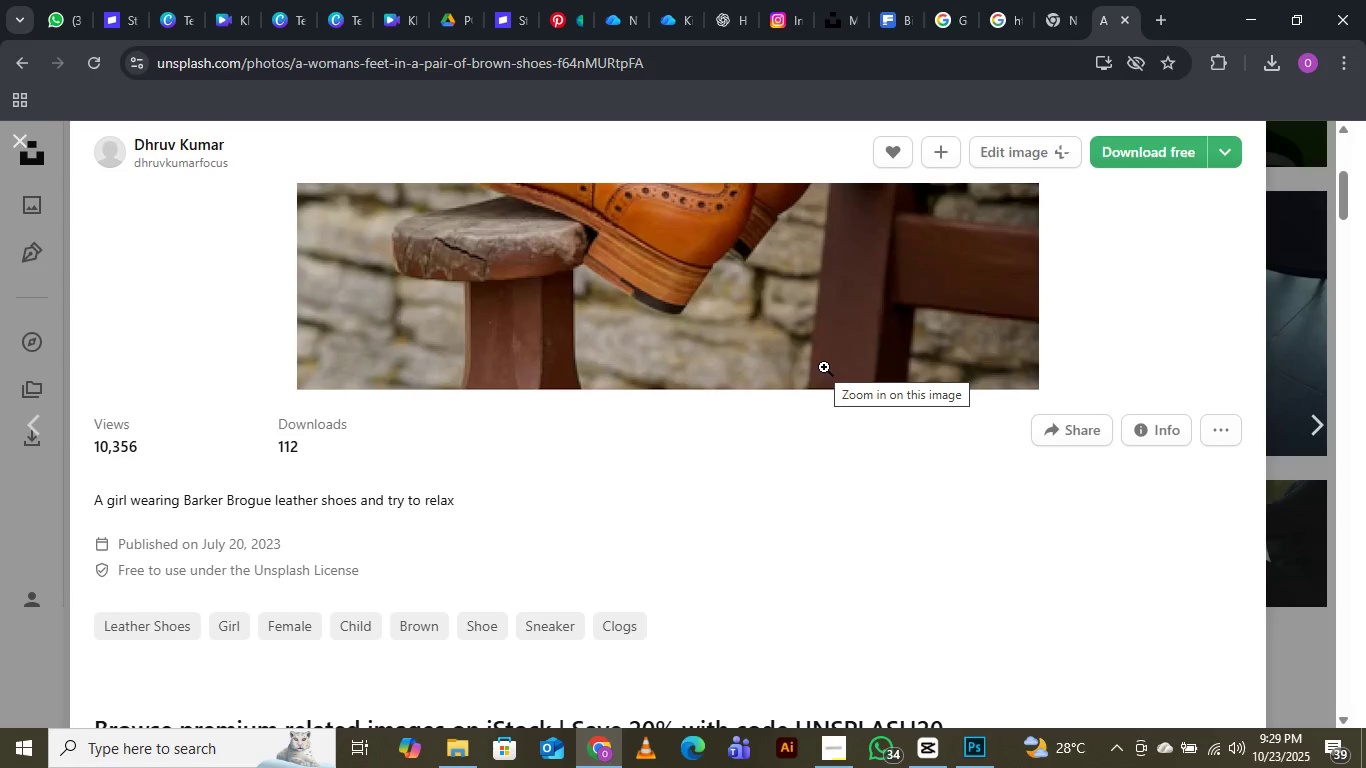 
wait(10.03)
 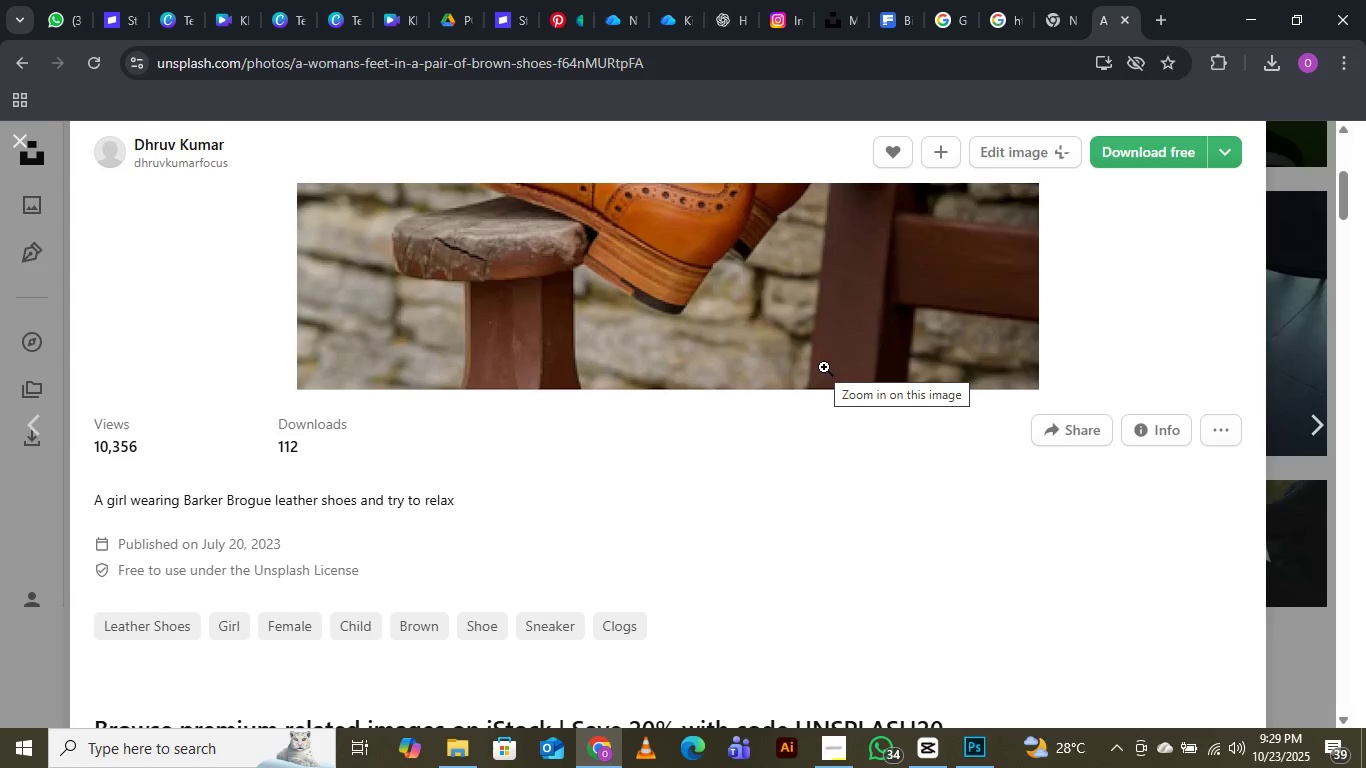 
left_click([1131, 153])
 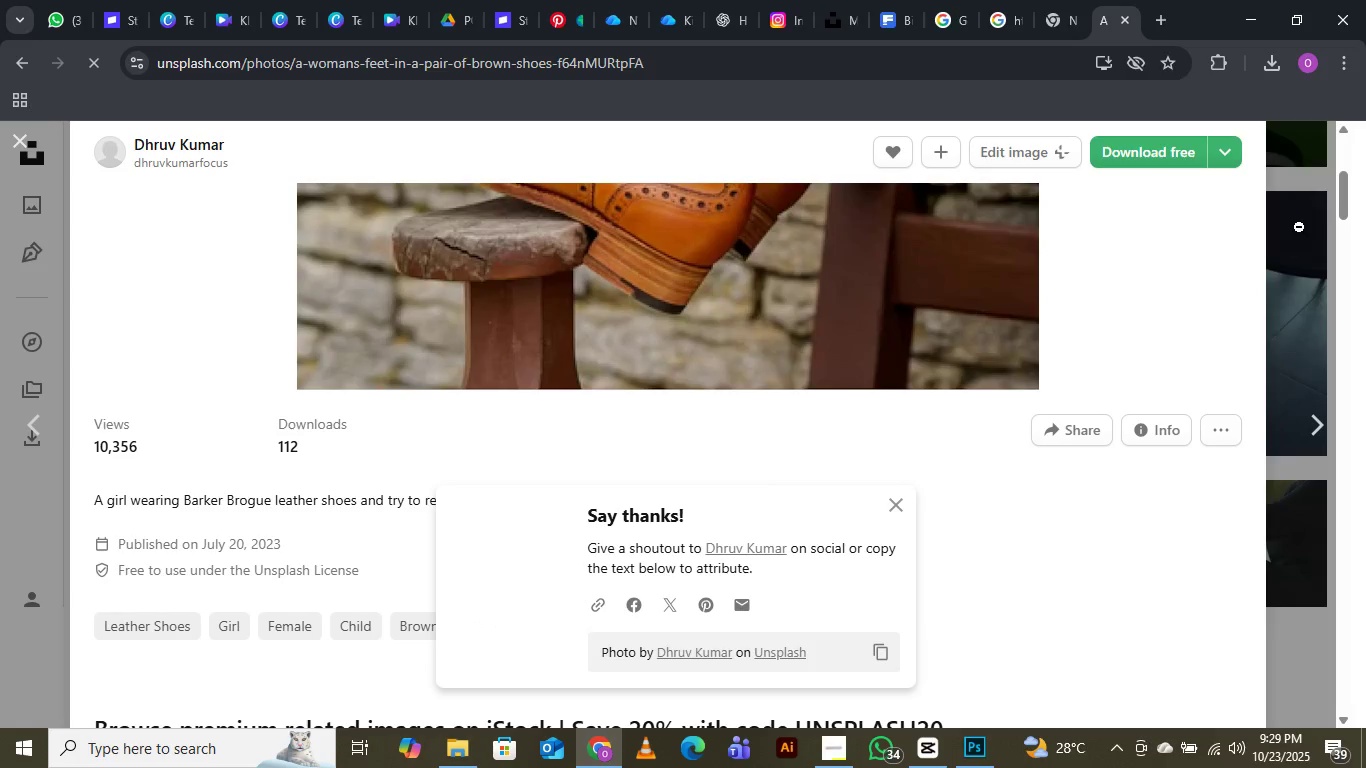 
left_click([1299, 227])
 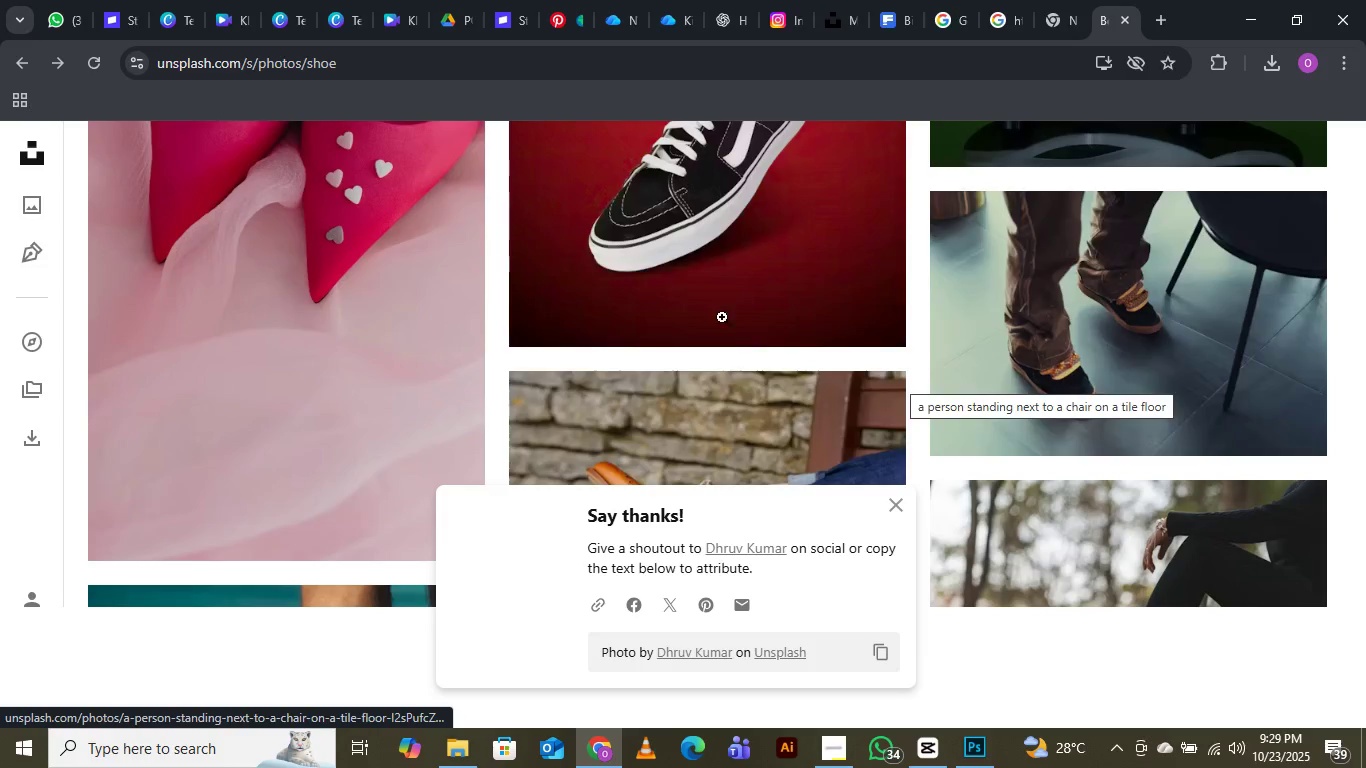 
scroll: coordinate [785, 357], scroll_direction: down, amount: 11.0
 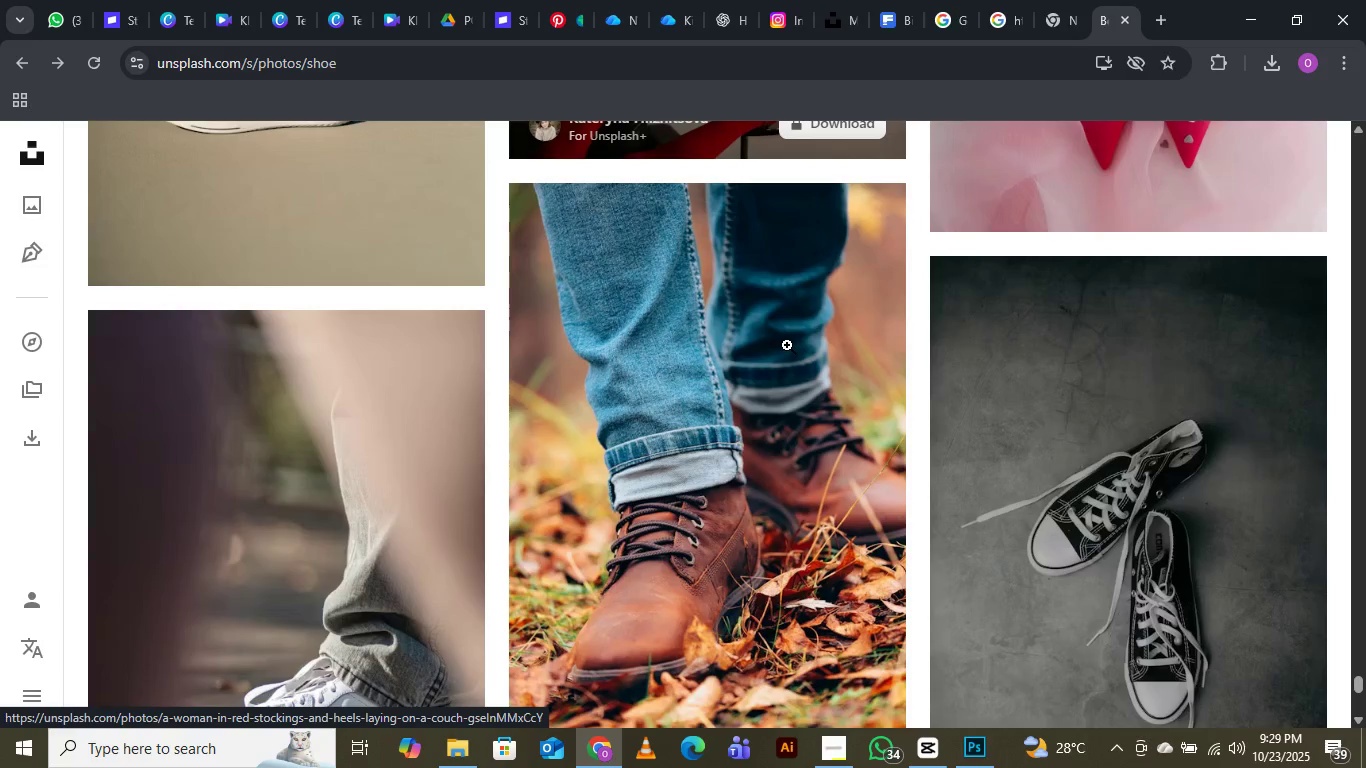 
scroll: coordinate [787, 345], scroll_direction: up, amount: 3.0
 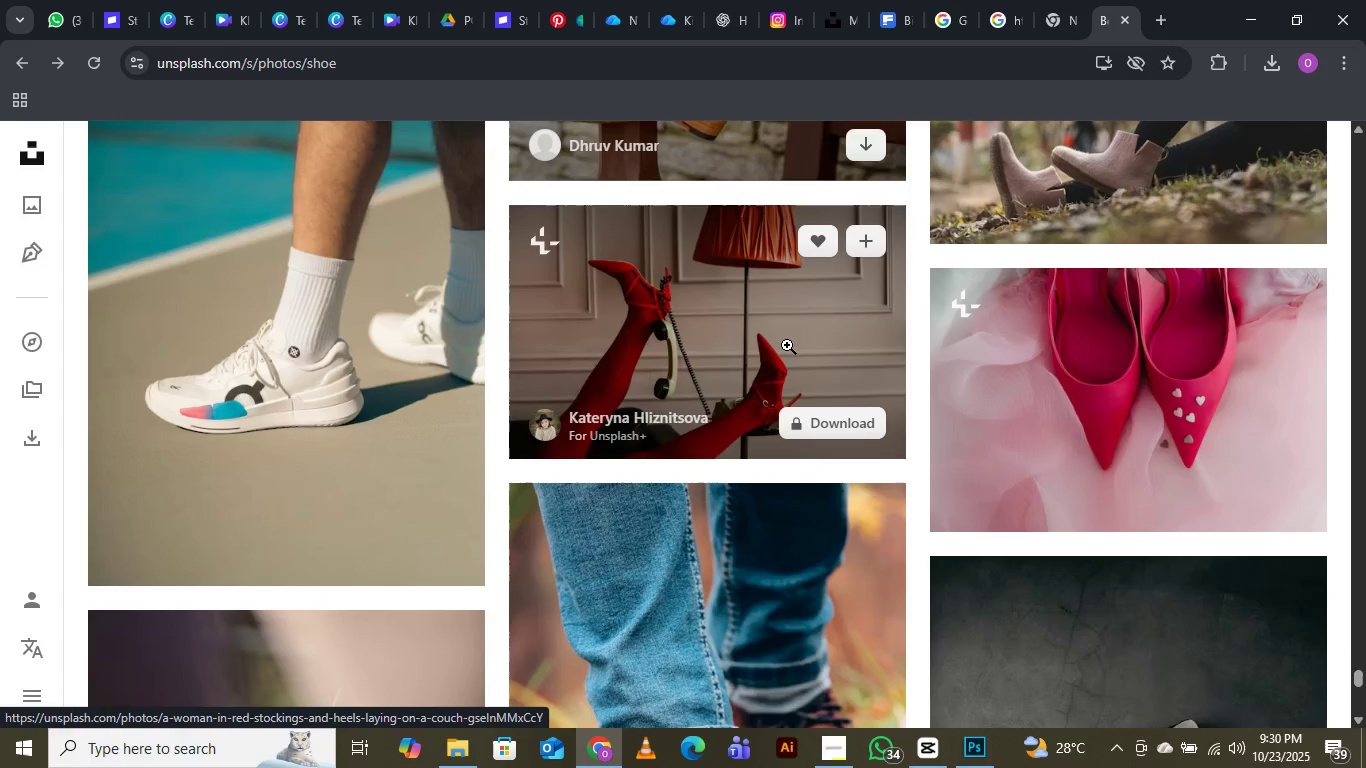 
scroll: coordinate [789, 339], scroll_direction: down, amount: 15.0
 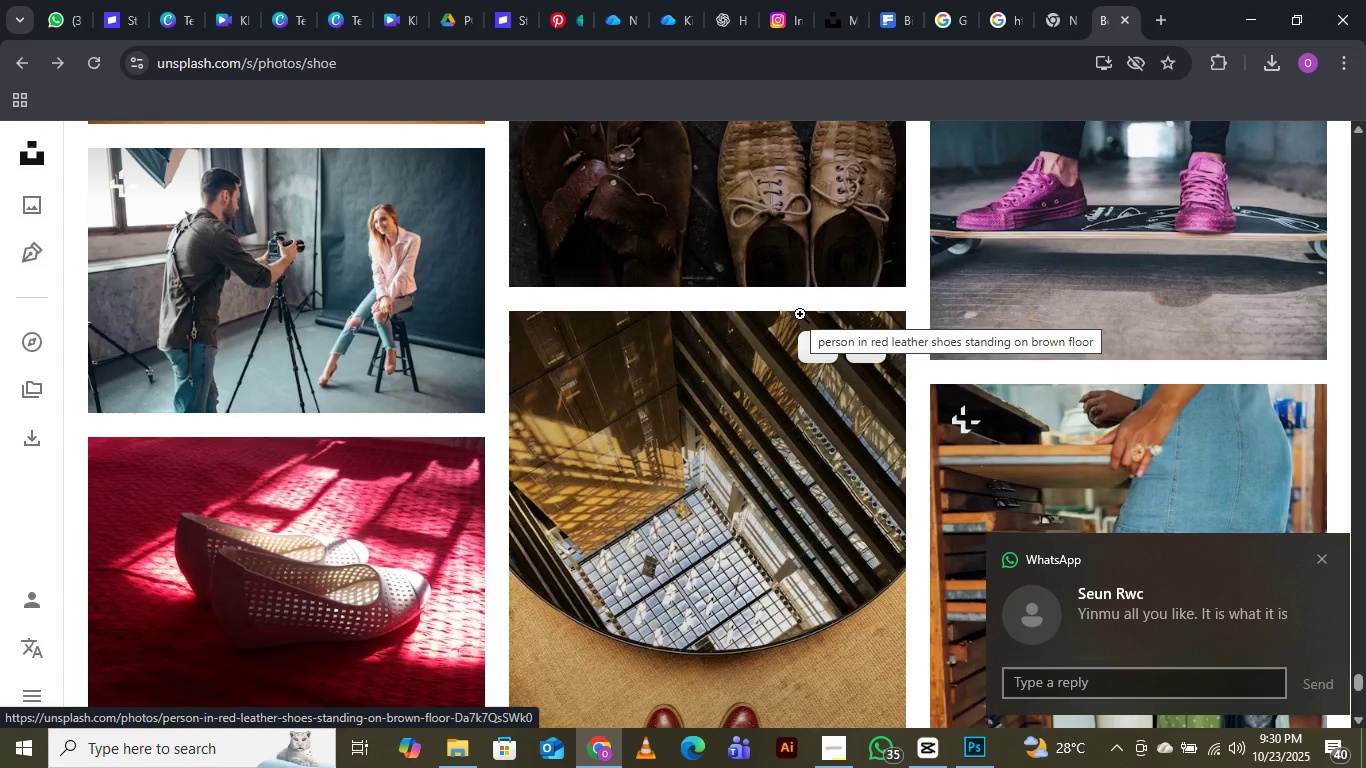 
wait(7.14)
 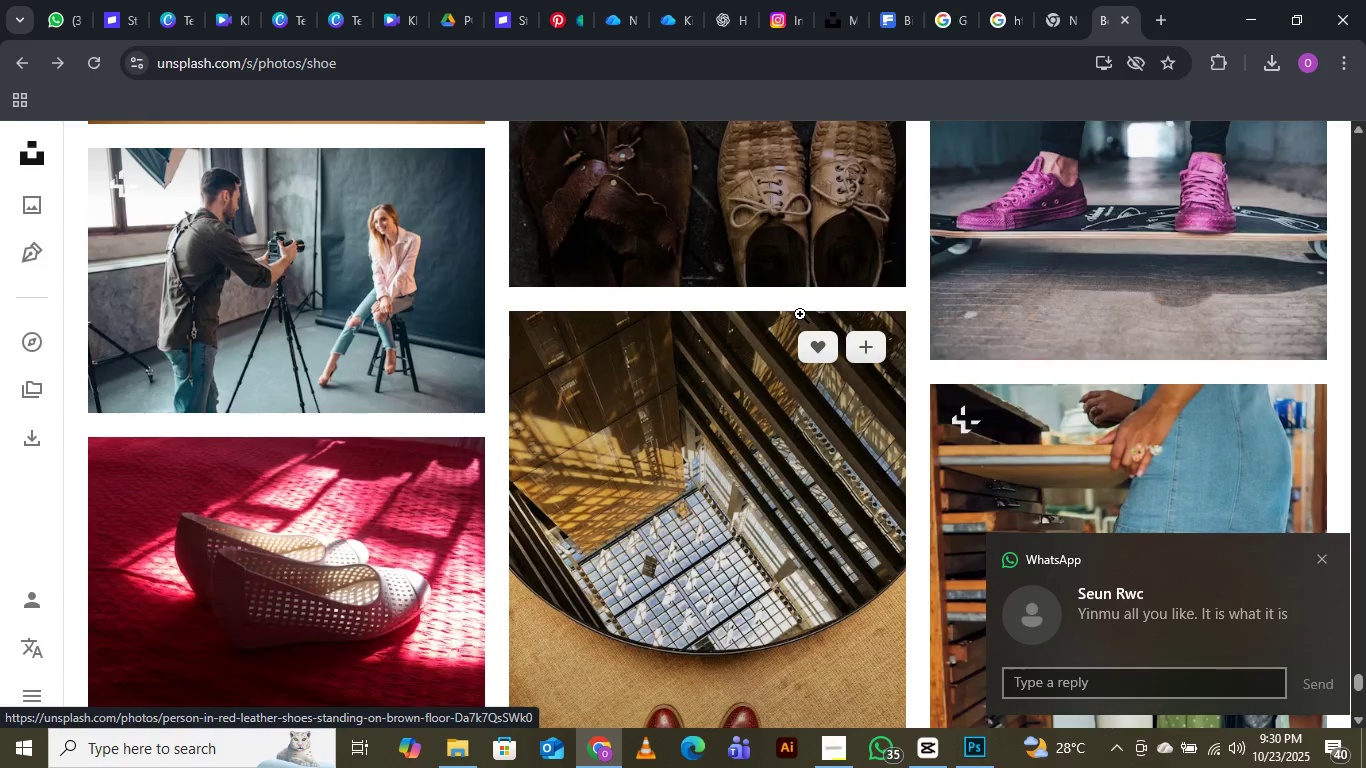 
scroll: coordinate [800, 314], scroll_direction: down, amount: 4.0
 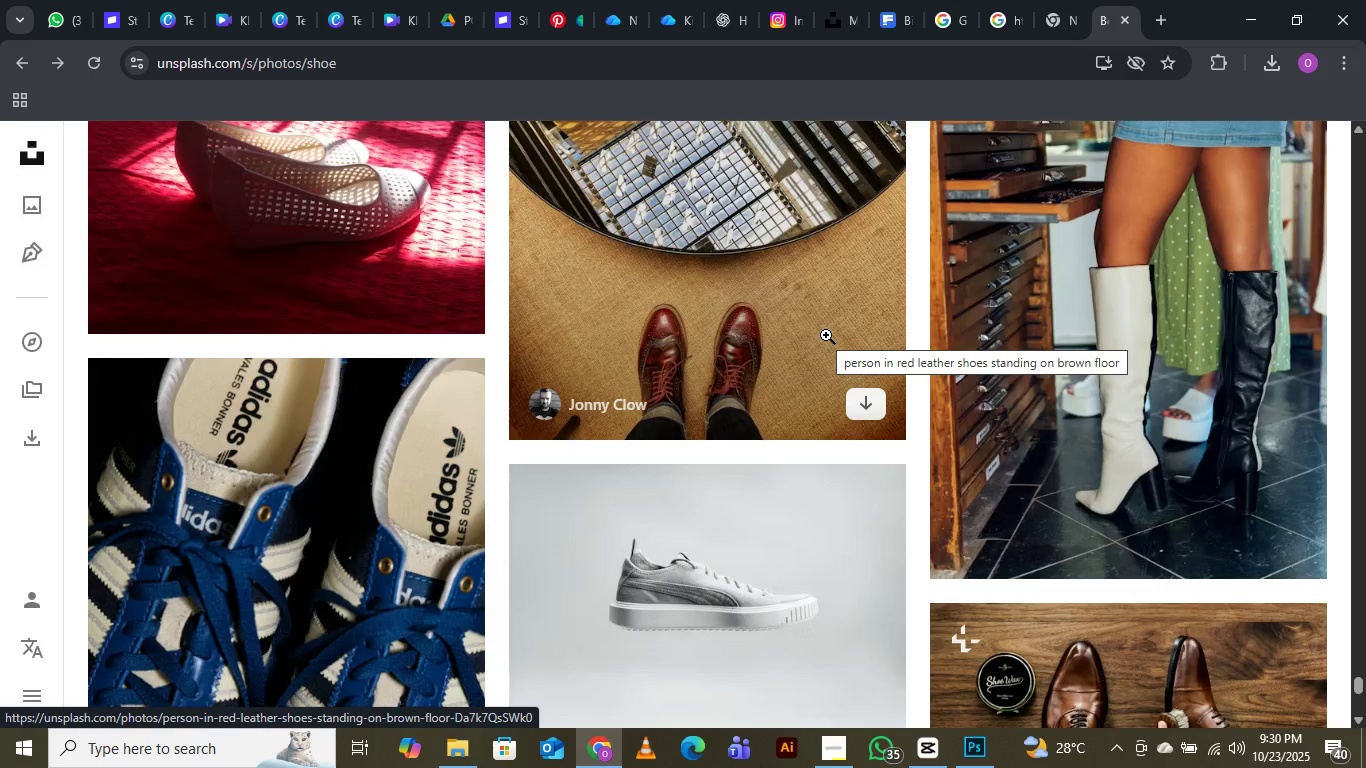 
mouse_move([1013, 17])
 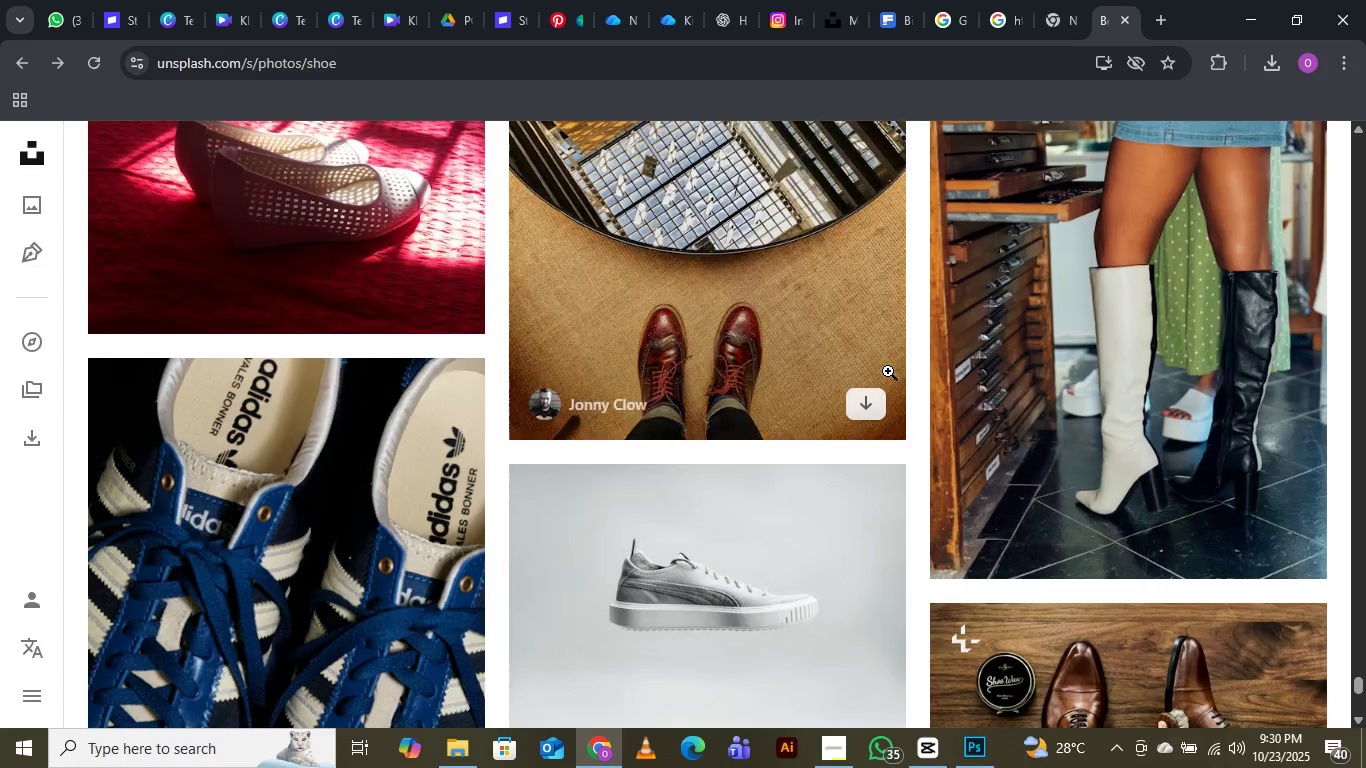 
scroll: coordinate [882, 343], scroll_direction: down, amount: 16.0
 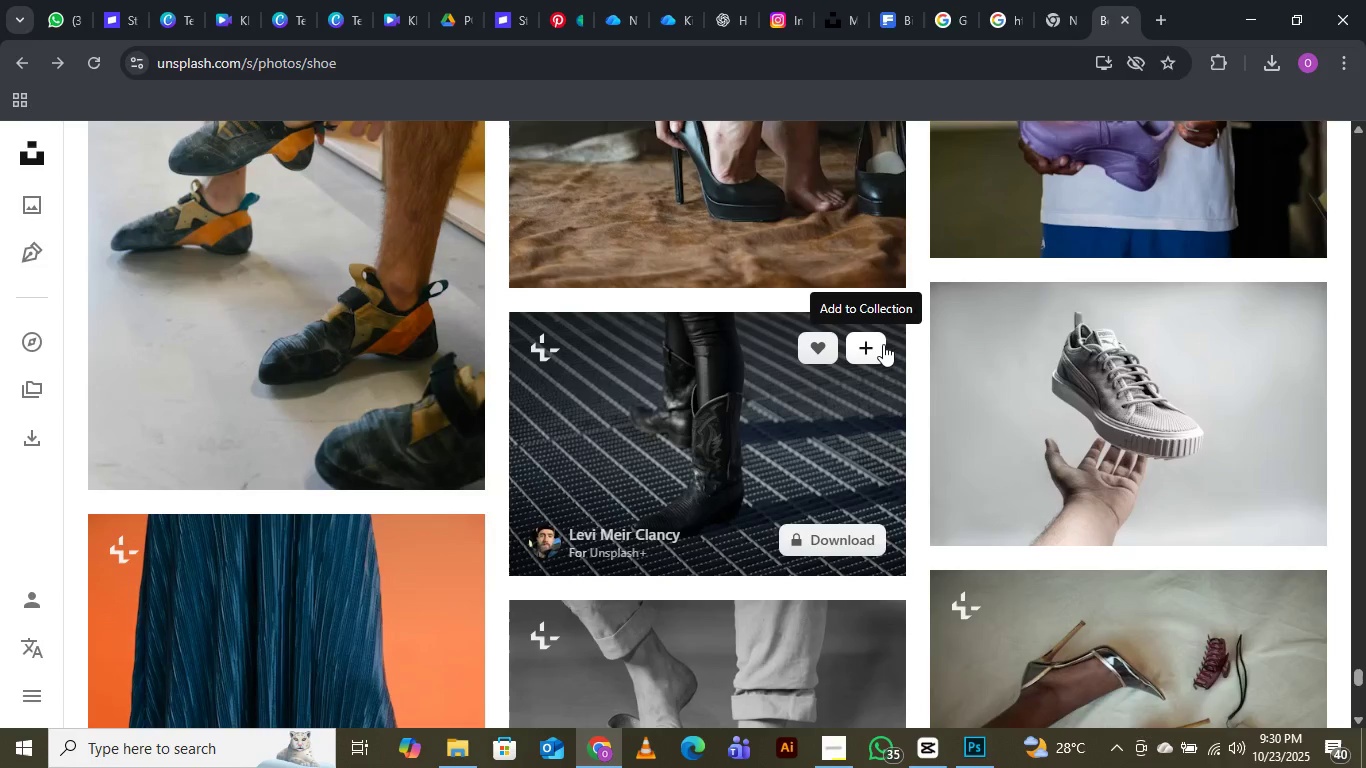 
scroll: coordinate [878, 340], scroll_direction: down, amount: 7.0
 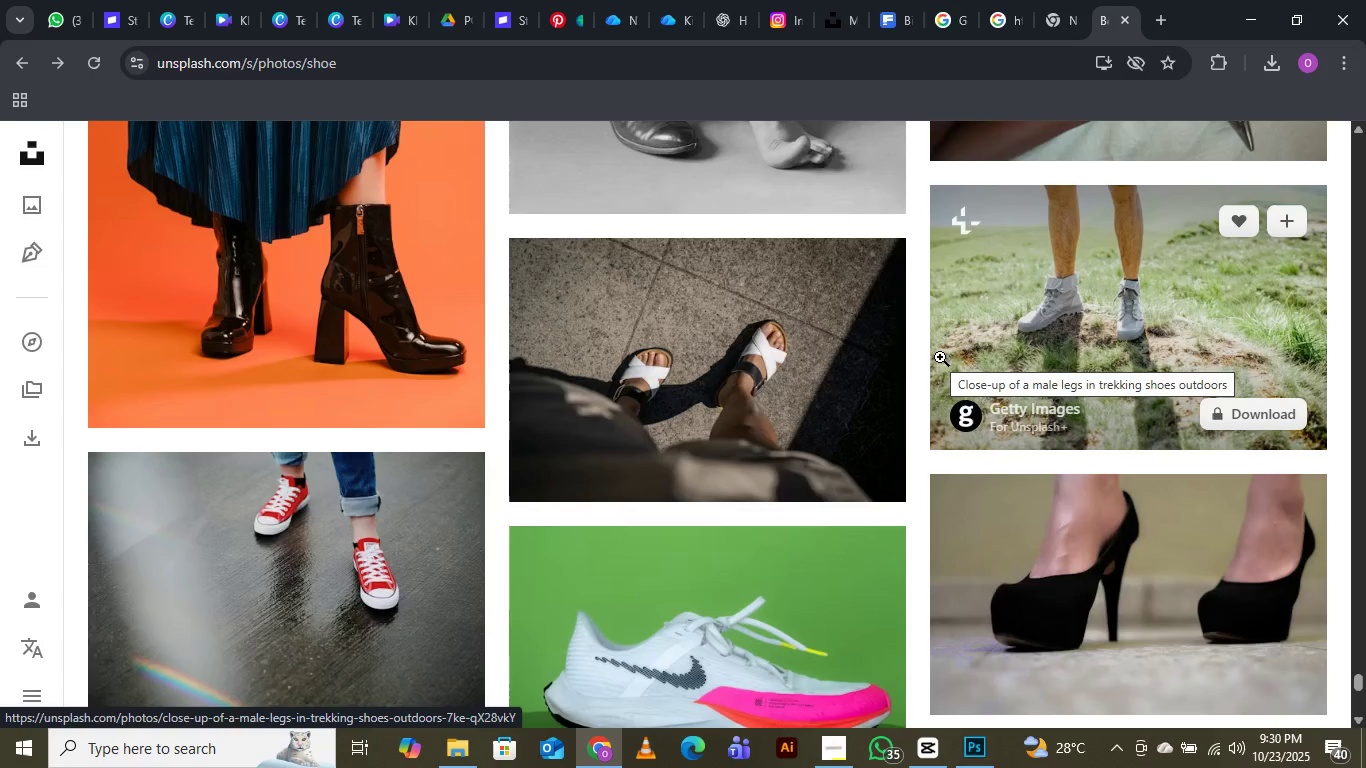 
wait(5.64)
 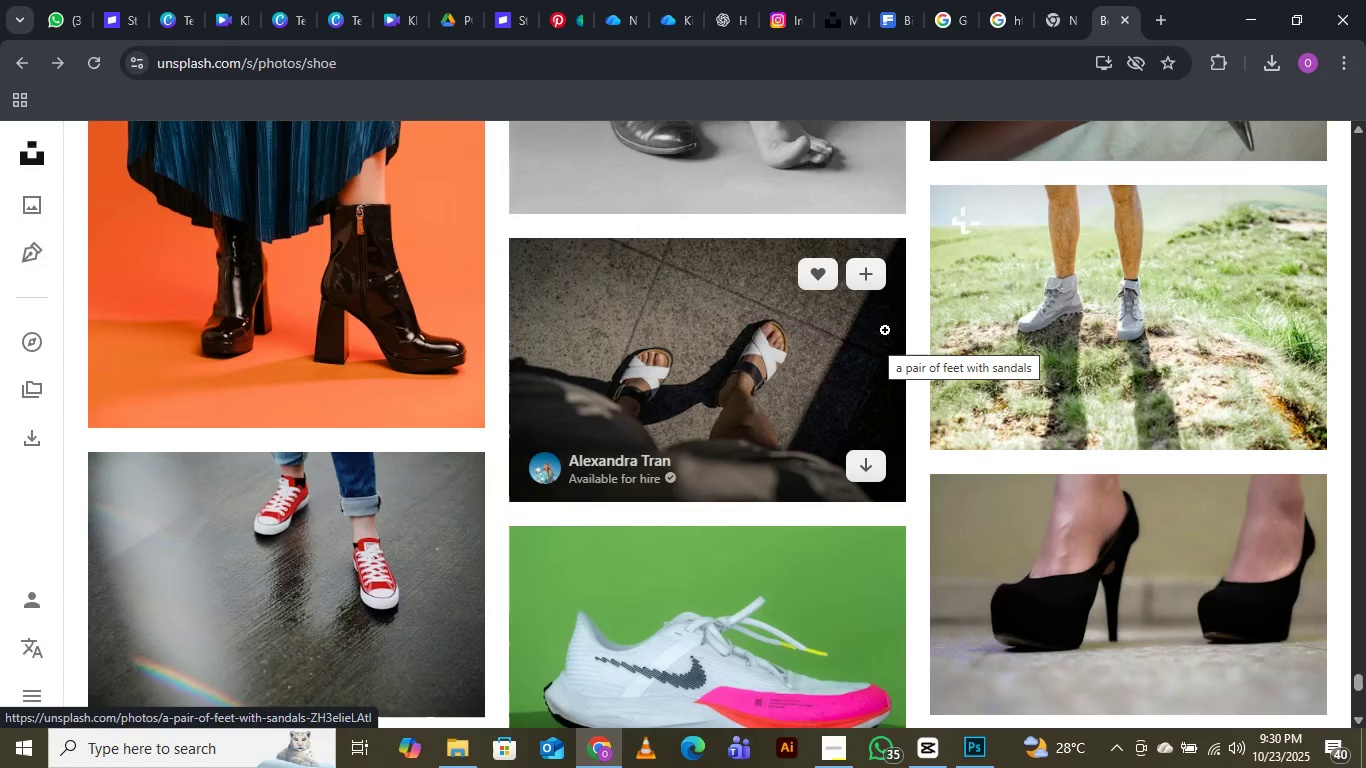 
scroll: coordinate [940, 357], scroll_direction: down, amount: 5.0
 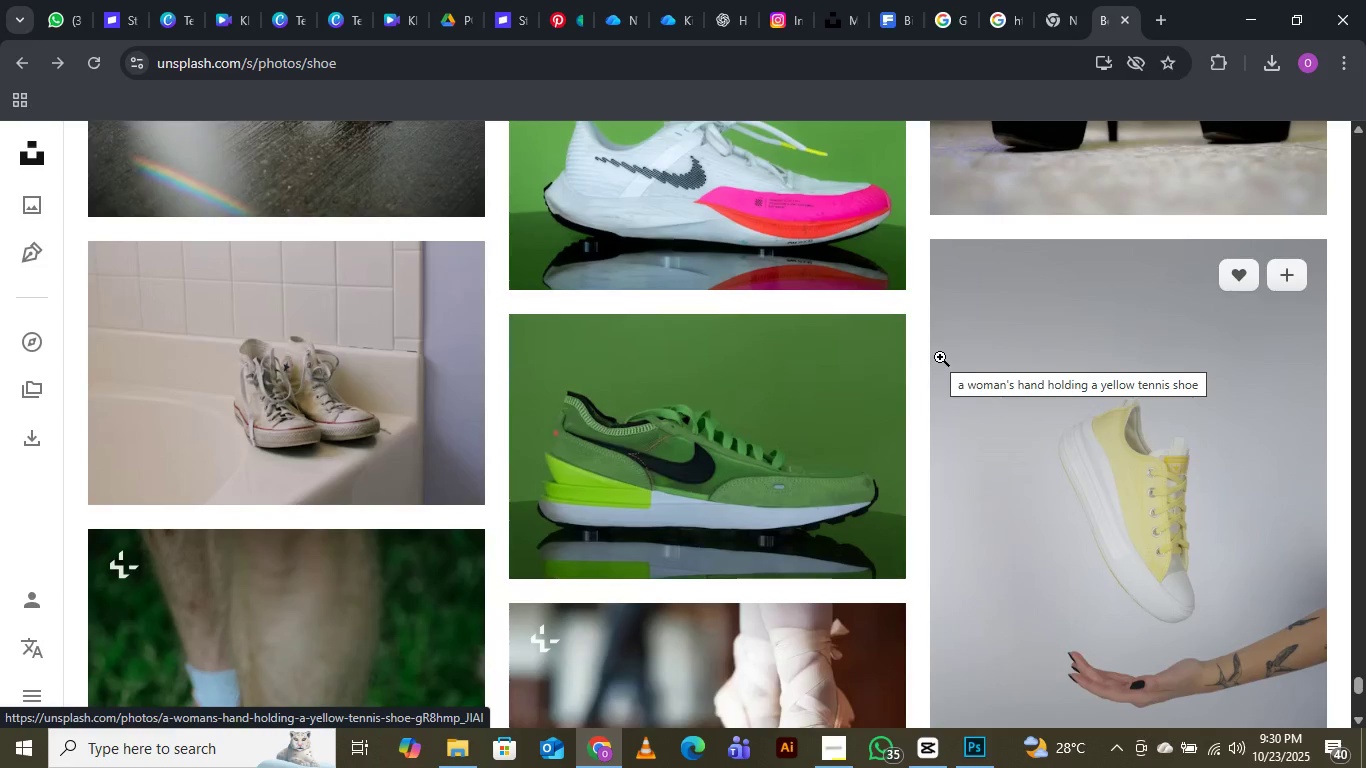 
wait(7.51)
 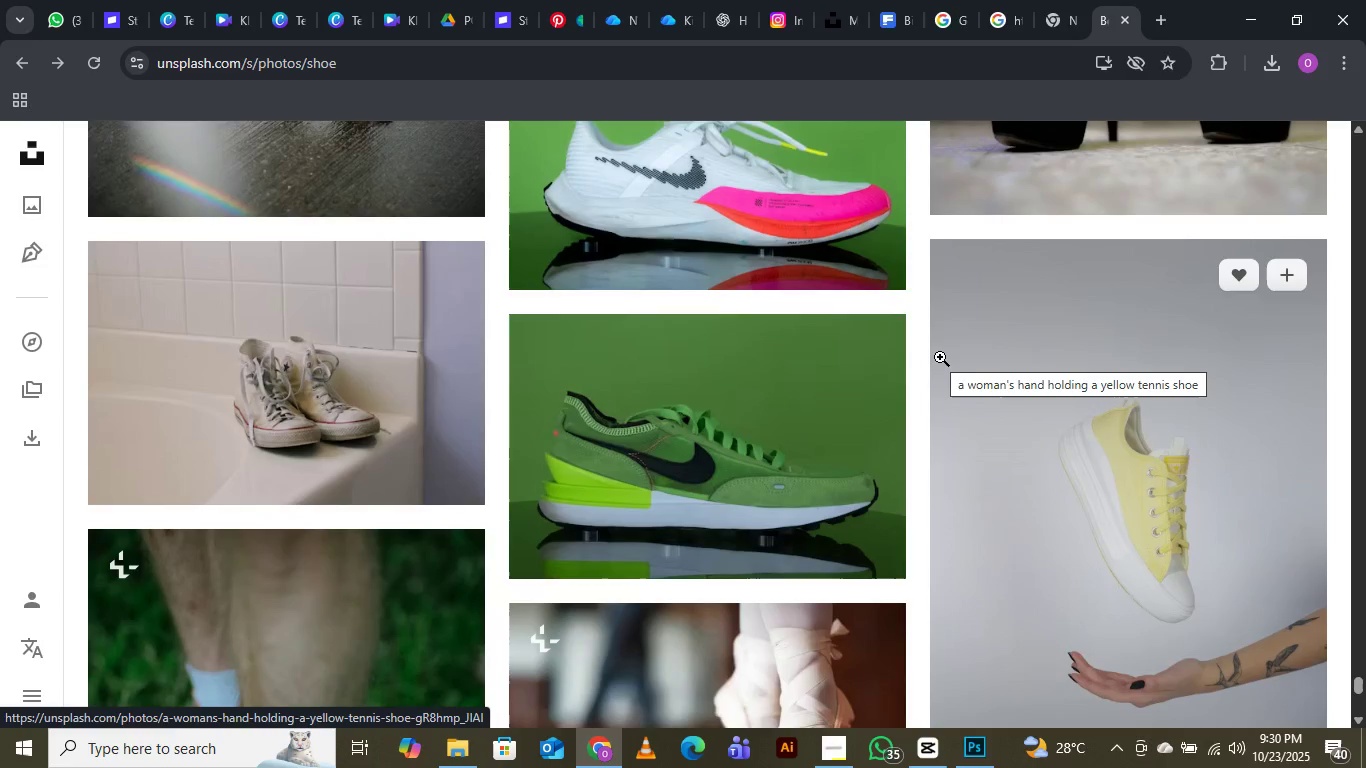 
scroll: coordinate [940, 357], scroll_direction: down, amount: 3.0
 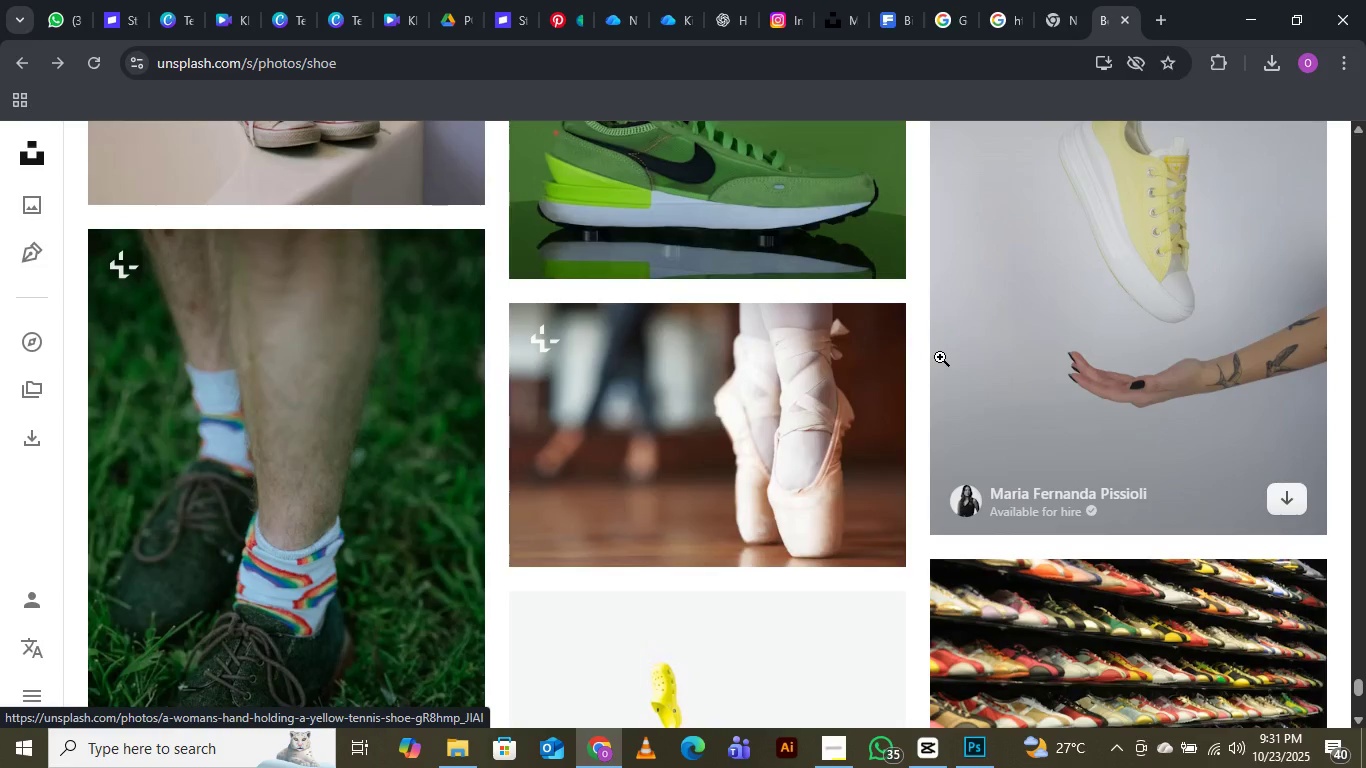 
wait(5.86)
 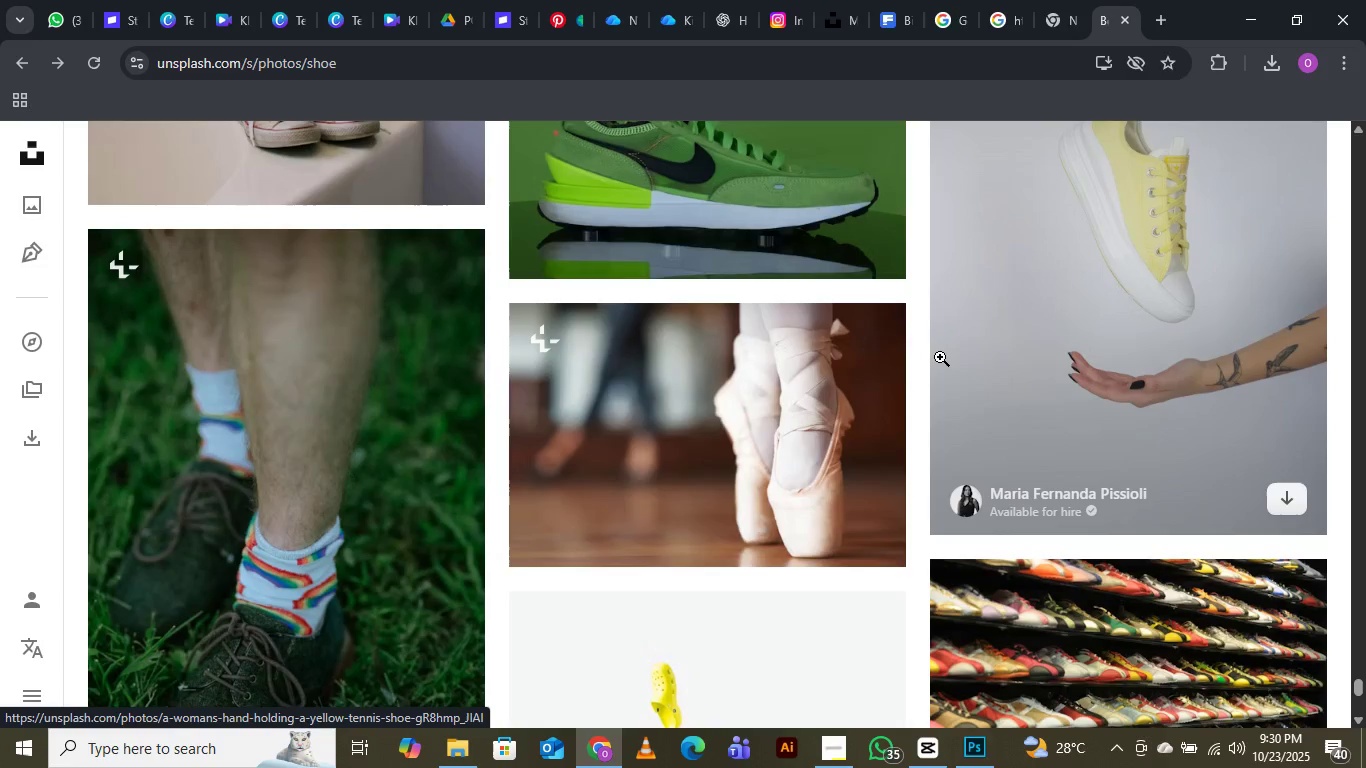 
scroll: coordinate [940, 357], scroll_direction: down, amount: 4.0
 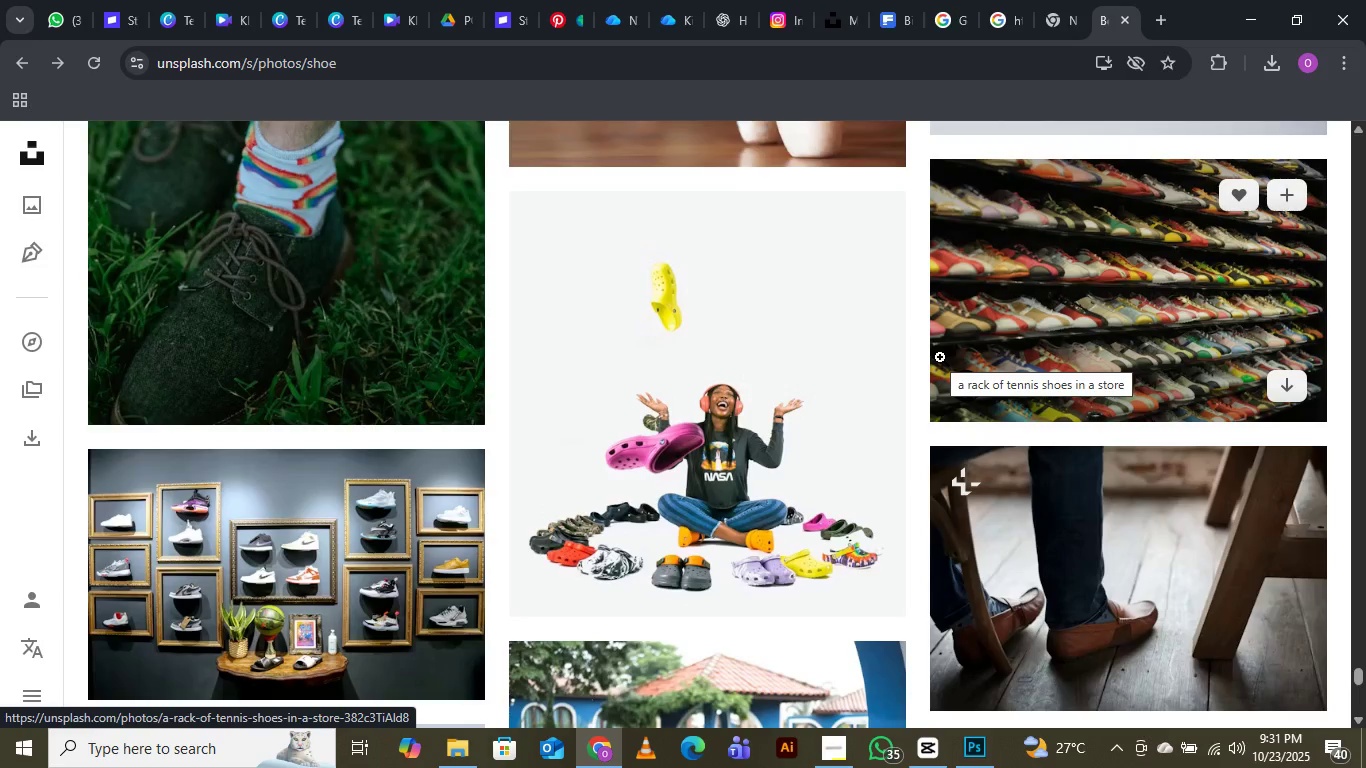 
wait(6.61)
 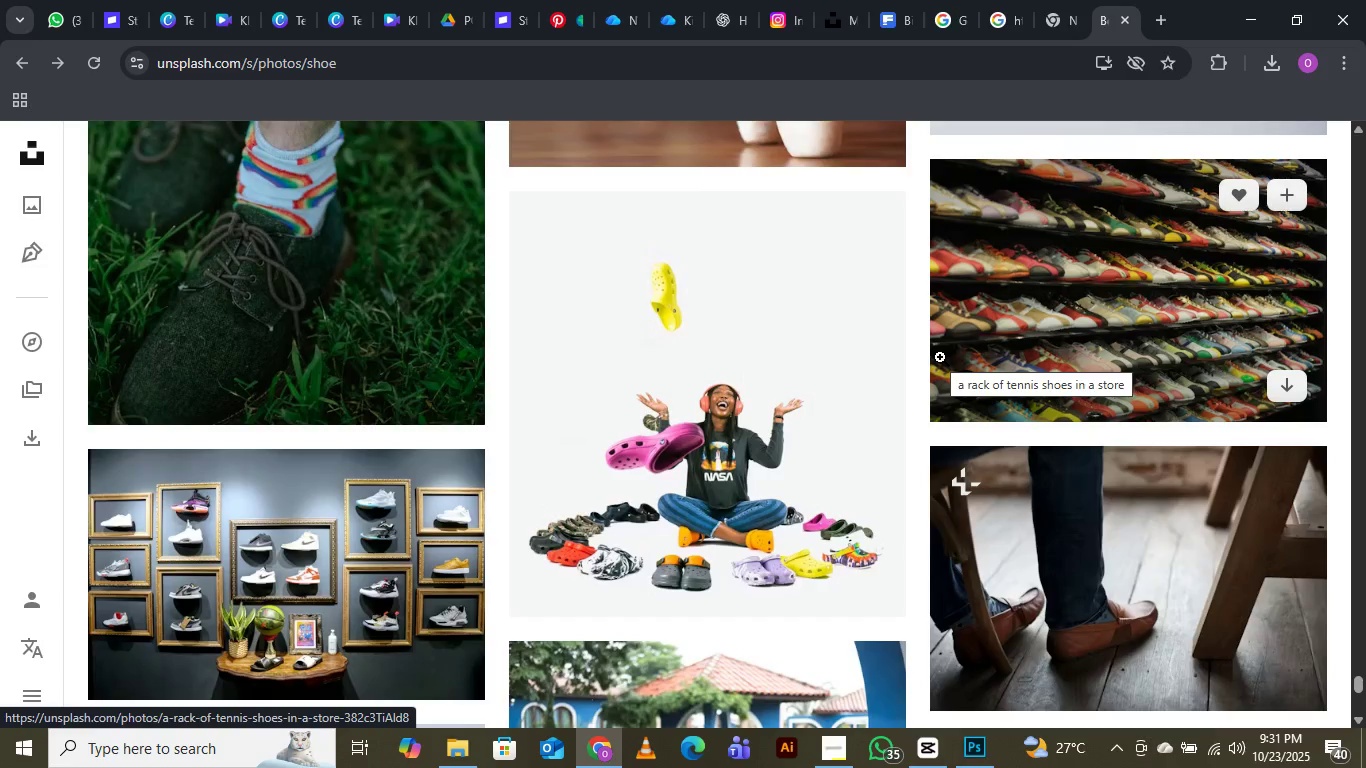 
scroll: coordinate [940, 357], scroll_direction: down, amount: 15.0
 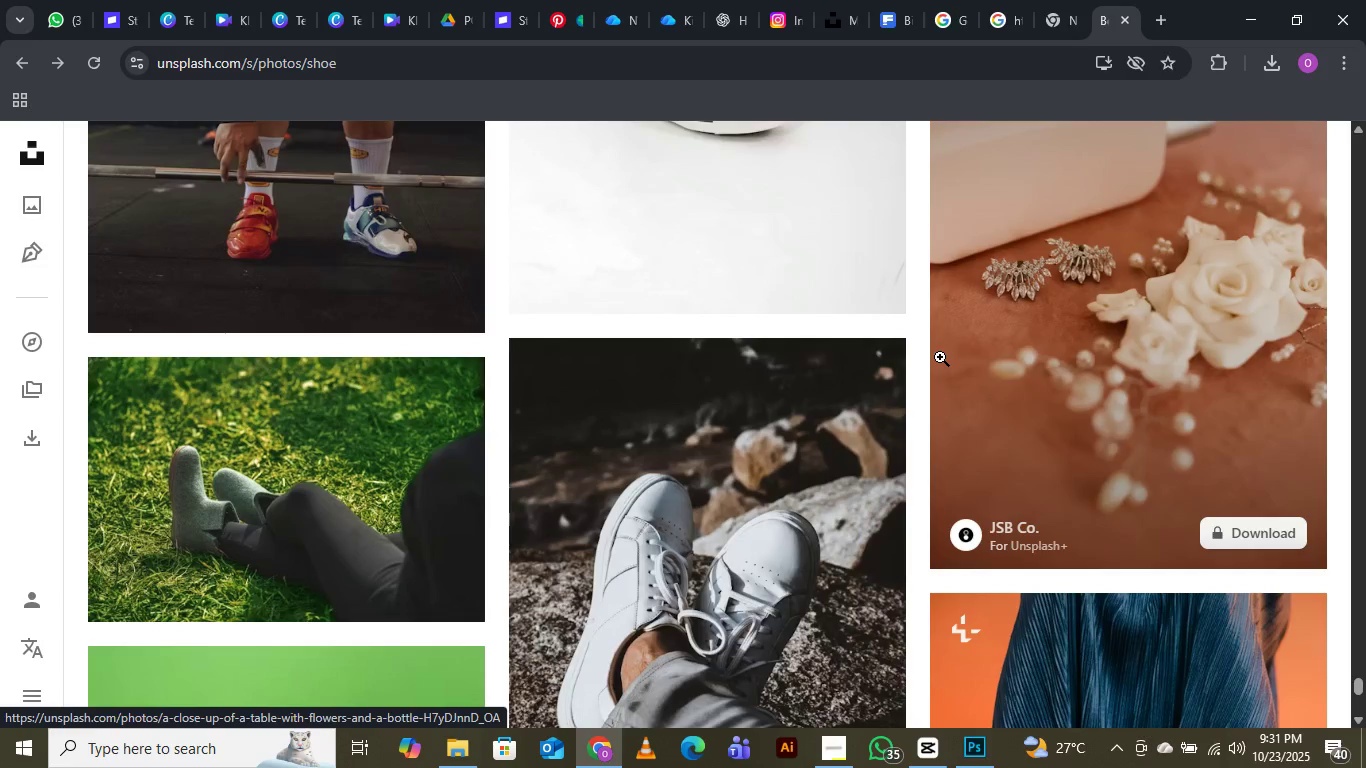 
scroll: coordinate [939, 356], scroll_direction: down, amount: 14.0
 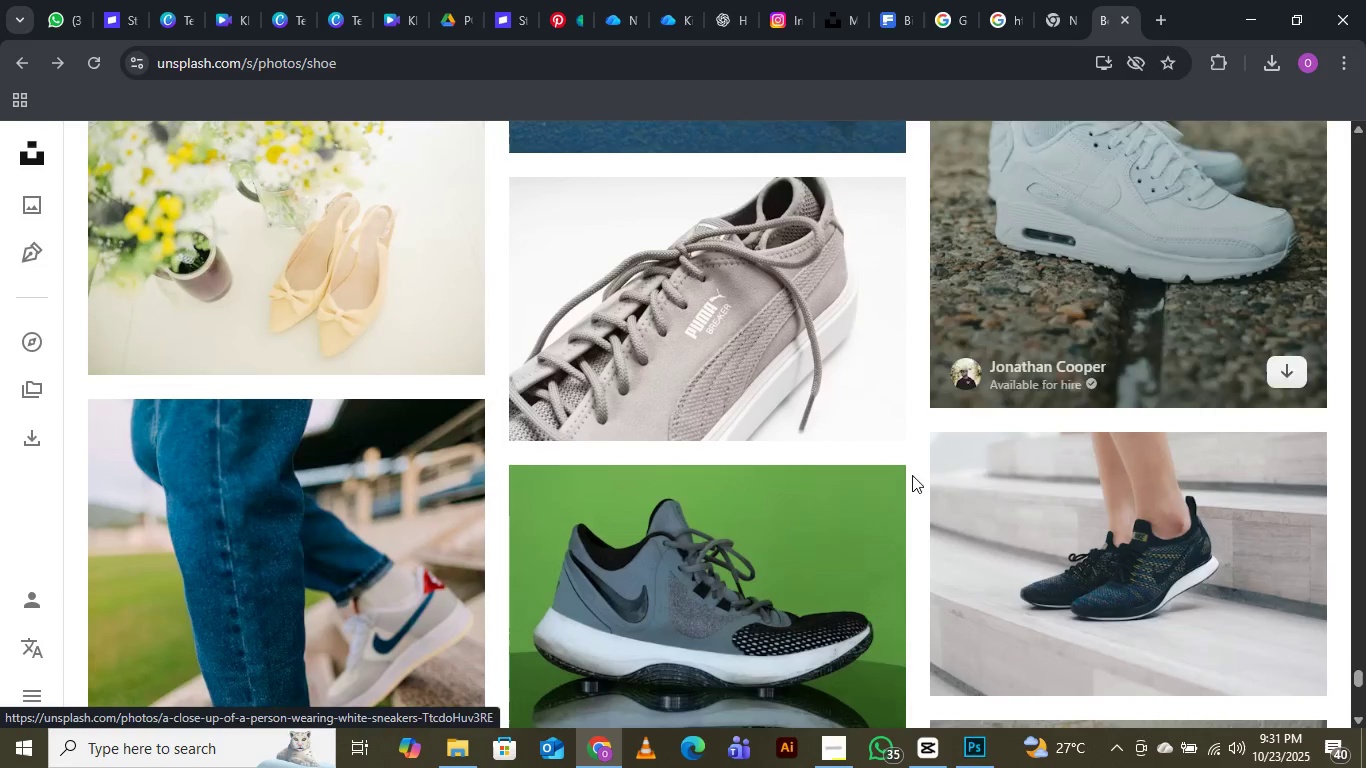 
mouse_move([851, 577])
 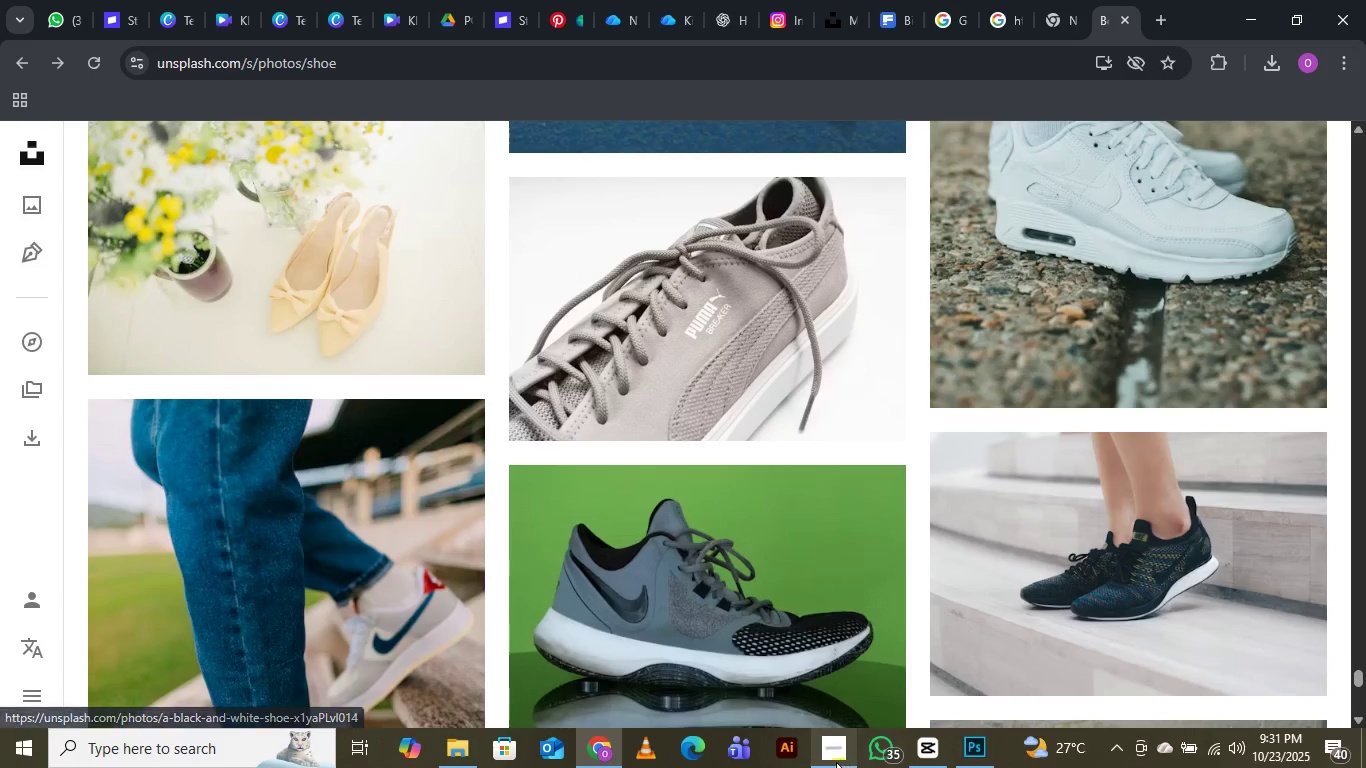 
left_click([836, 762])